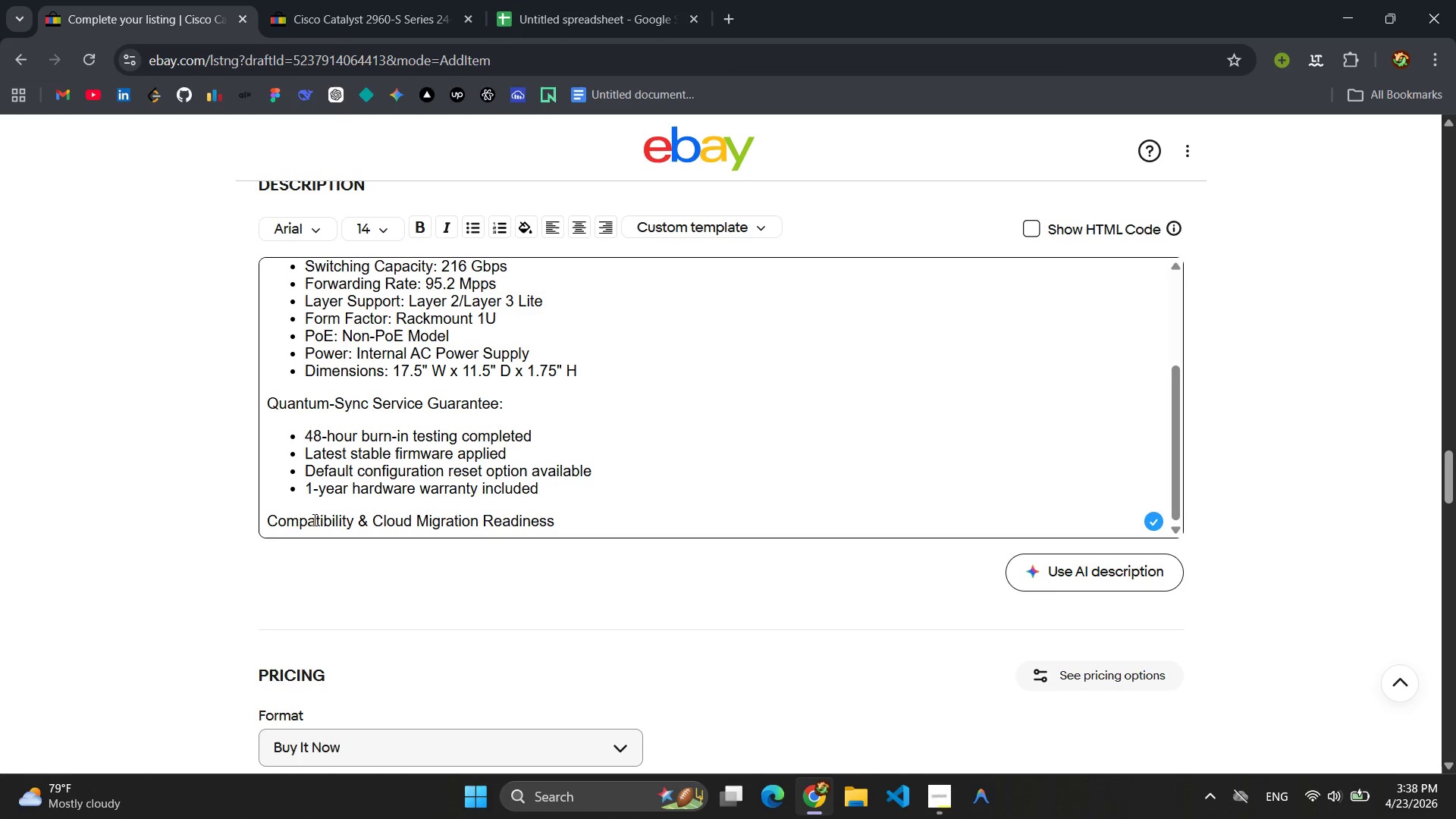 
key(Backspace)
 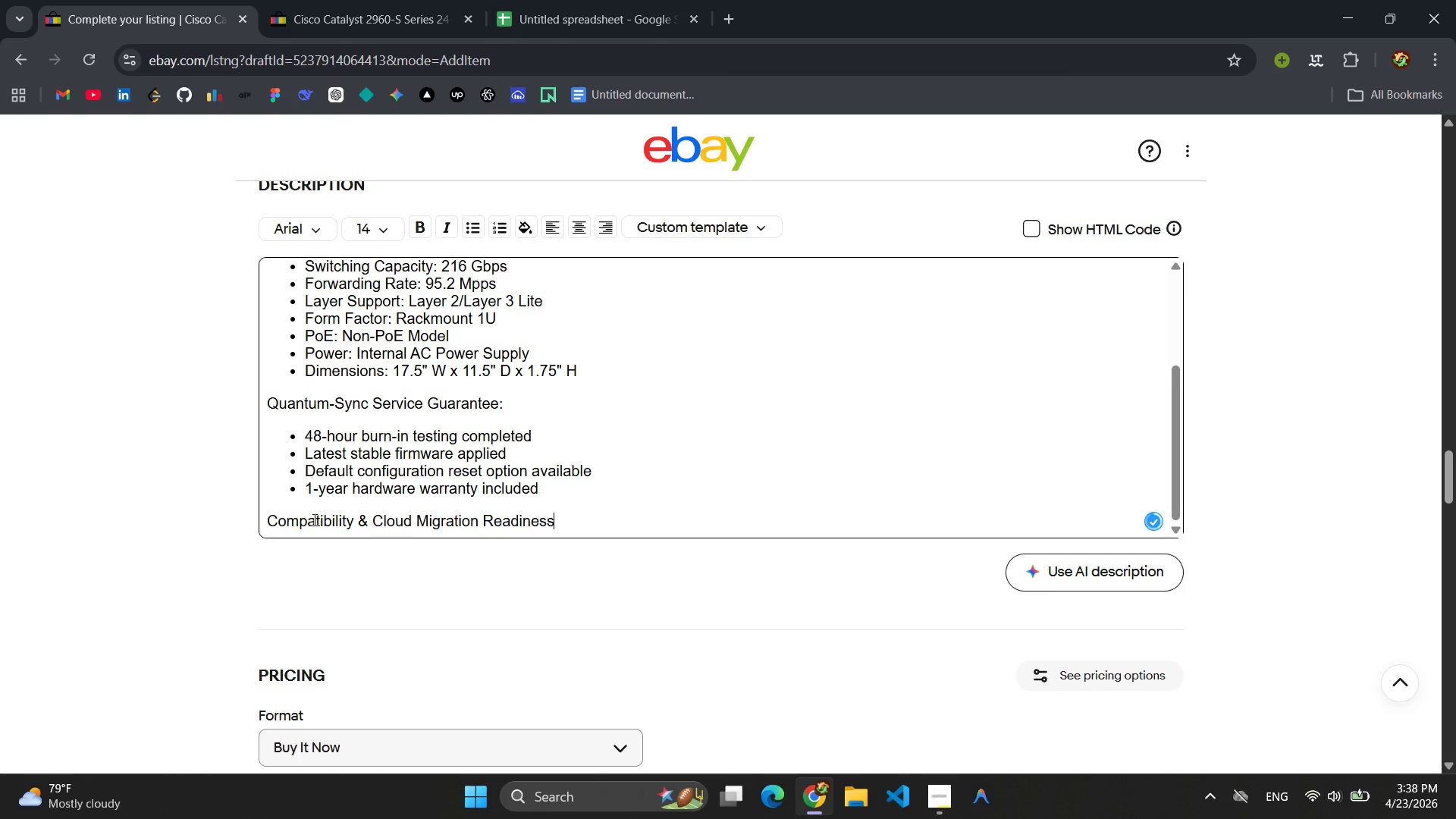 
key(Shift+Semicolon)
 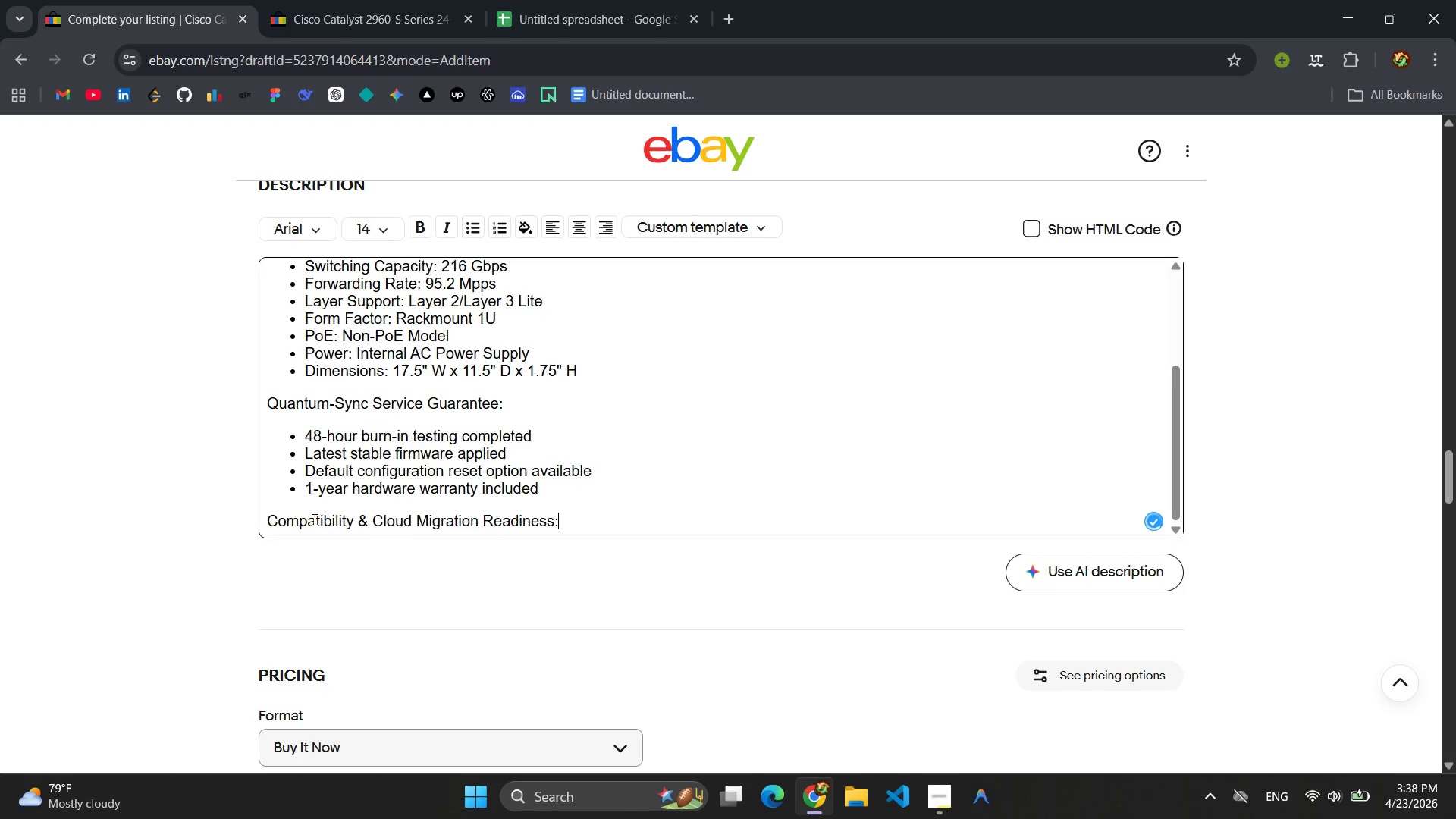 
key(Enter)
 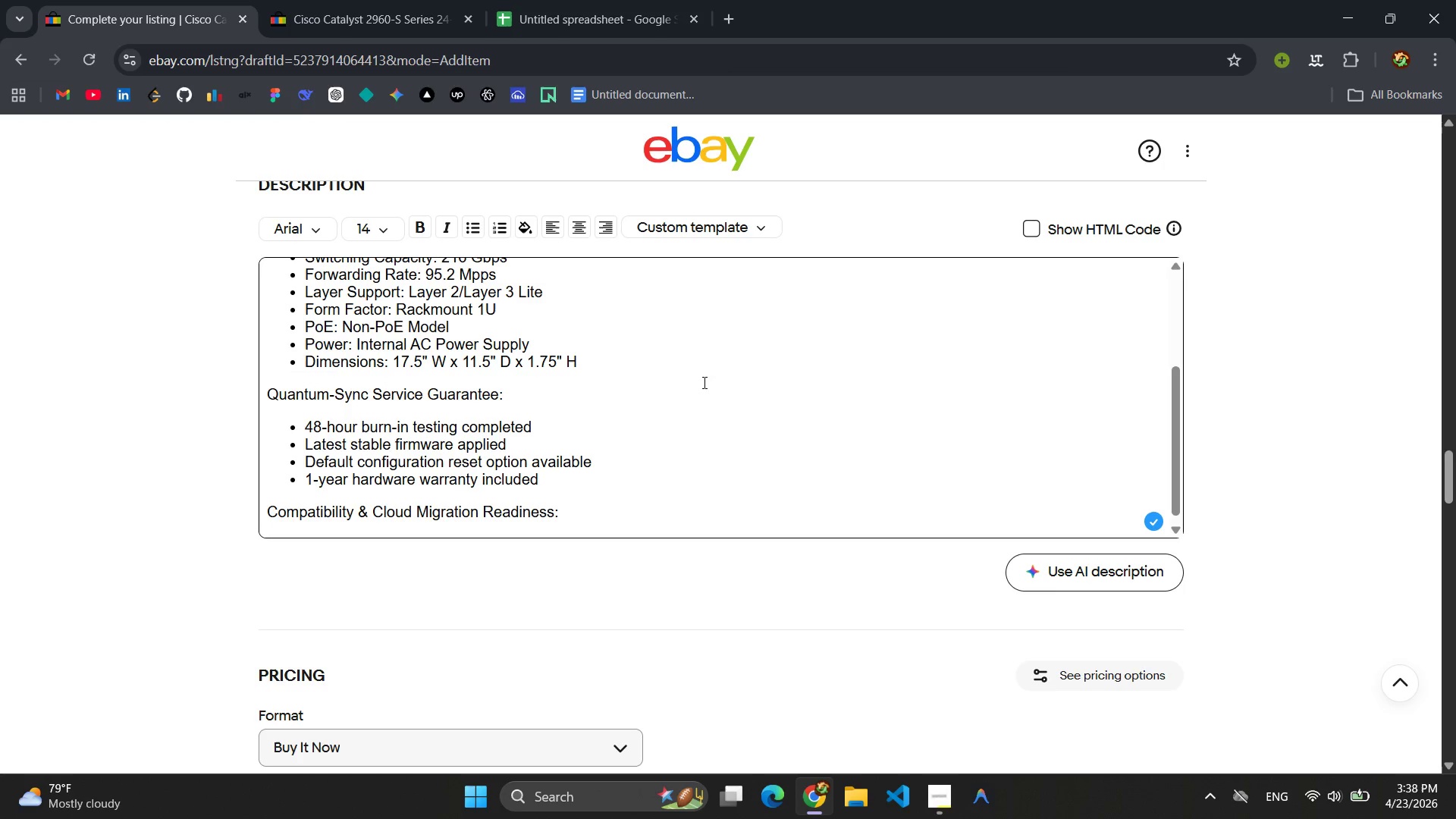 
left_click([478, 228])
 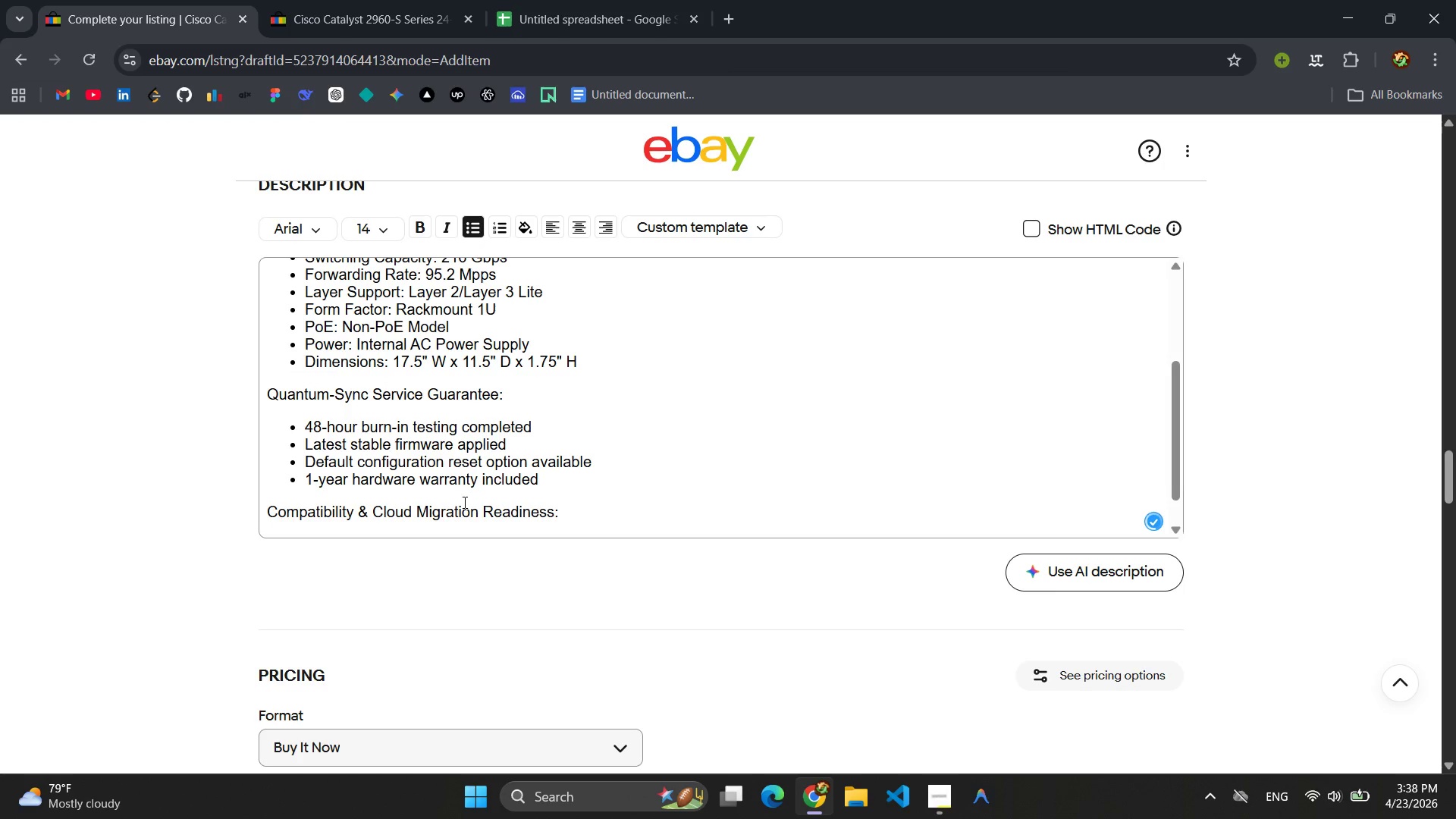 
scroll: coordinate [463, 502], scroll_direction: down, amount: 4.0
 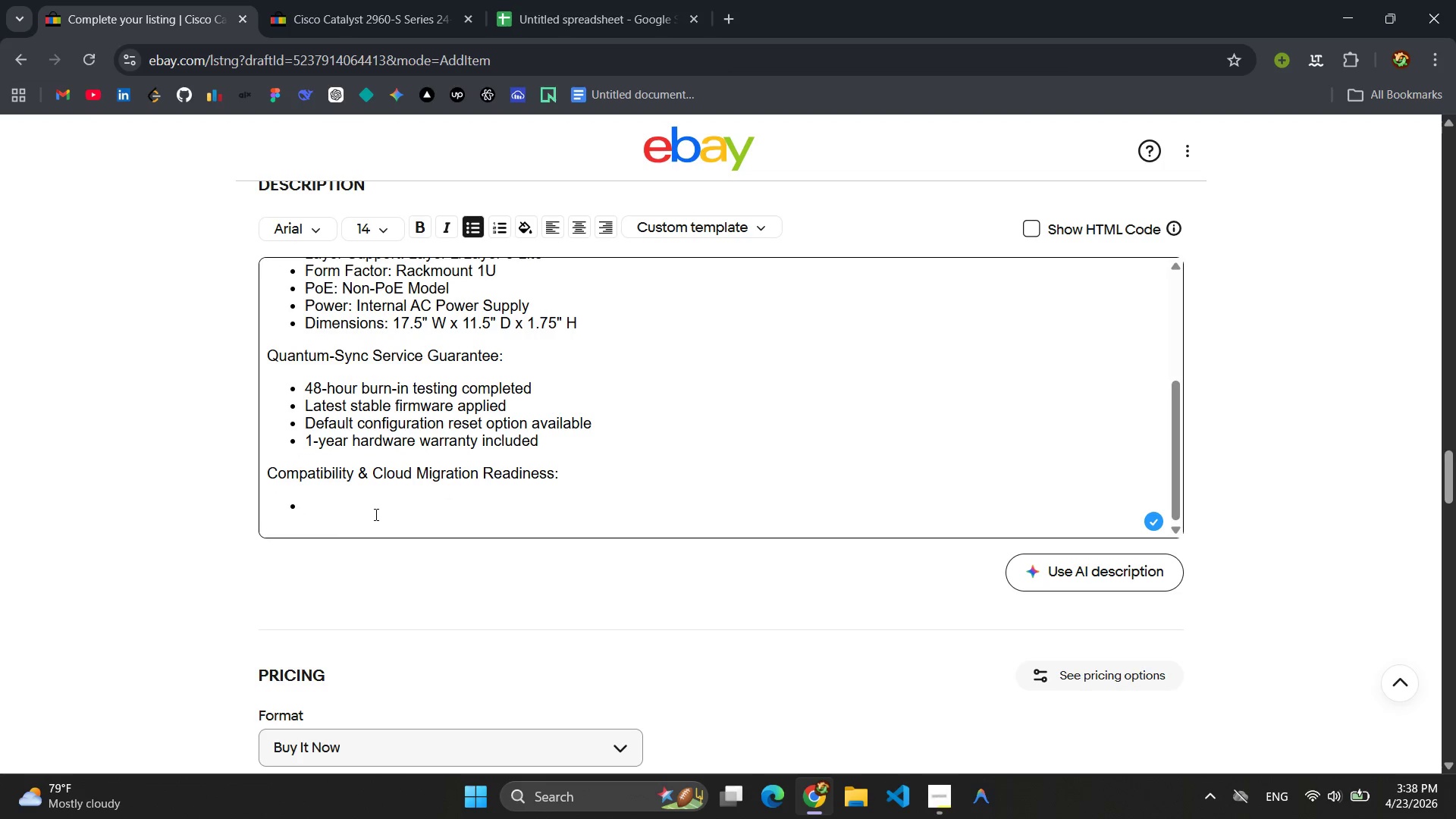 
type(ide)
key(Backspace)
key(Backspace)
key(Backspace)
type(Iead)
key(Backspace)
key(Backspace)
key(Backspace)
type(deal for VO)
key(Backspace)
type(O)
key(Backspace)
type(oIP, Vid)
key(Backspace)
key(Backspace)
key(Backspace)
type(video,)
key(Backspace)
type( confrence)
key(Backspace)
type(ing )
key(Backspace)
type(, and )
 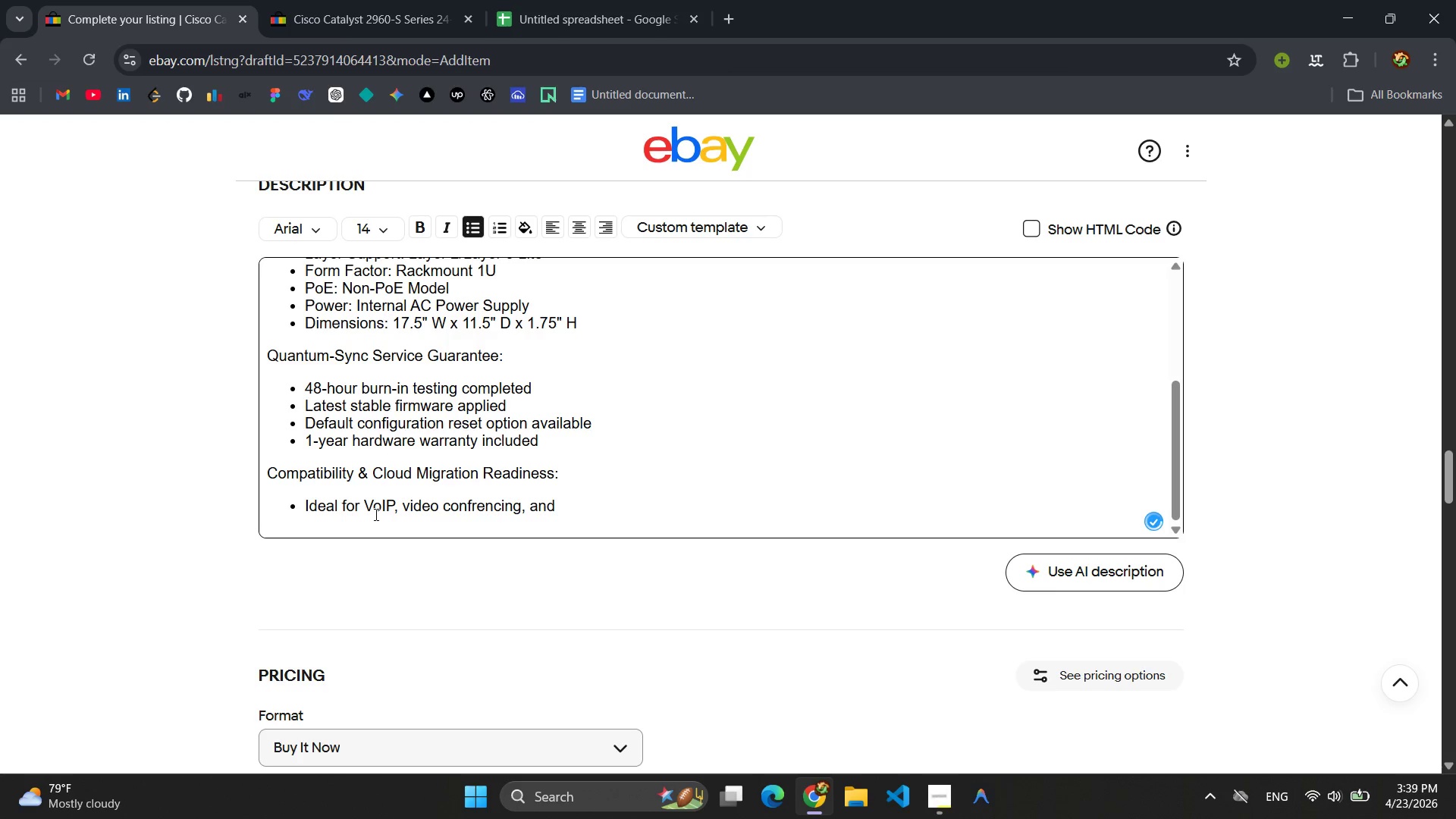 
type(cloudn)
key(Backspace)
type( applict)
key(Backspace)
type(ations)
 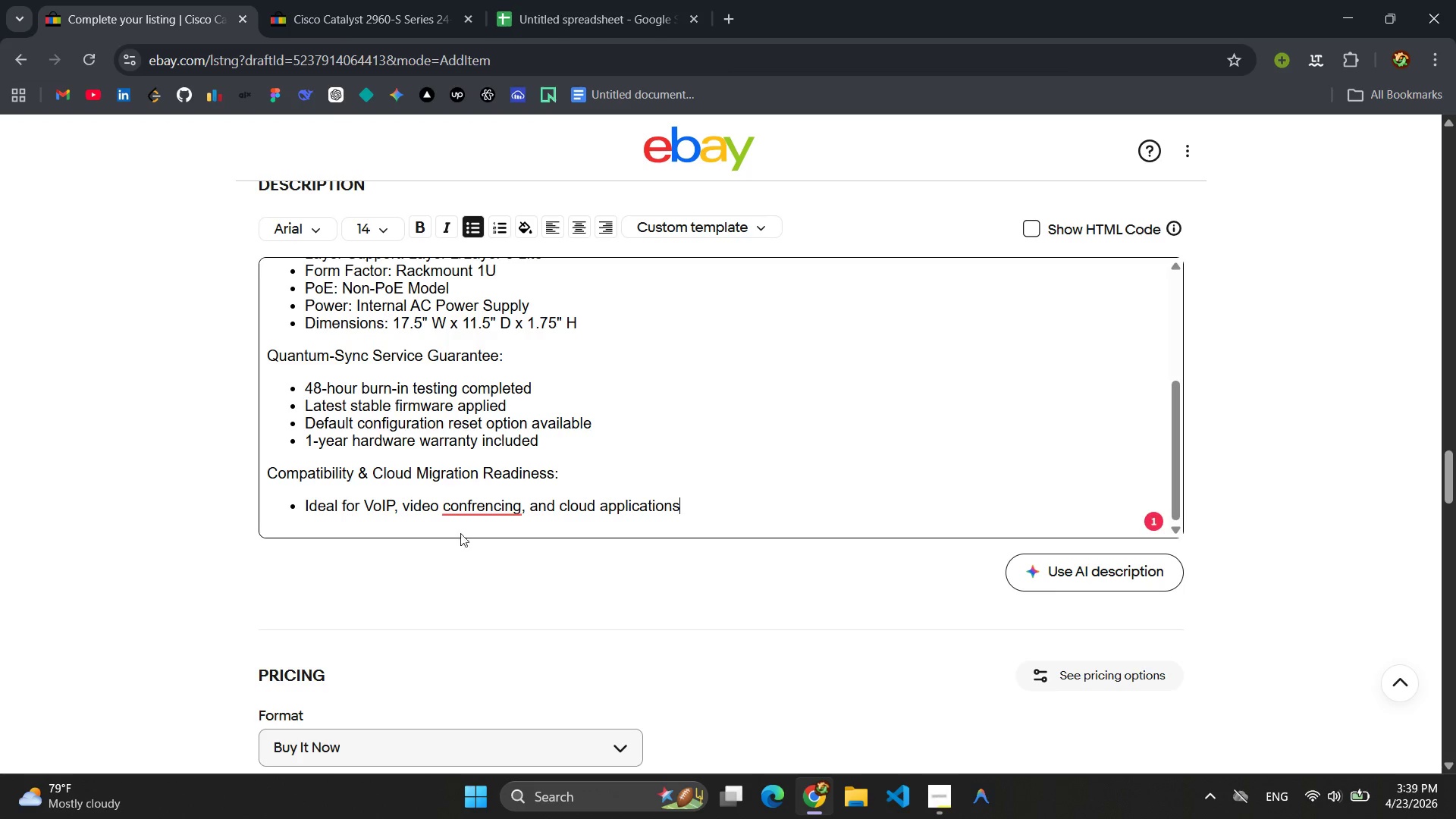 
left_click([469, 519])
 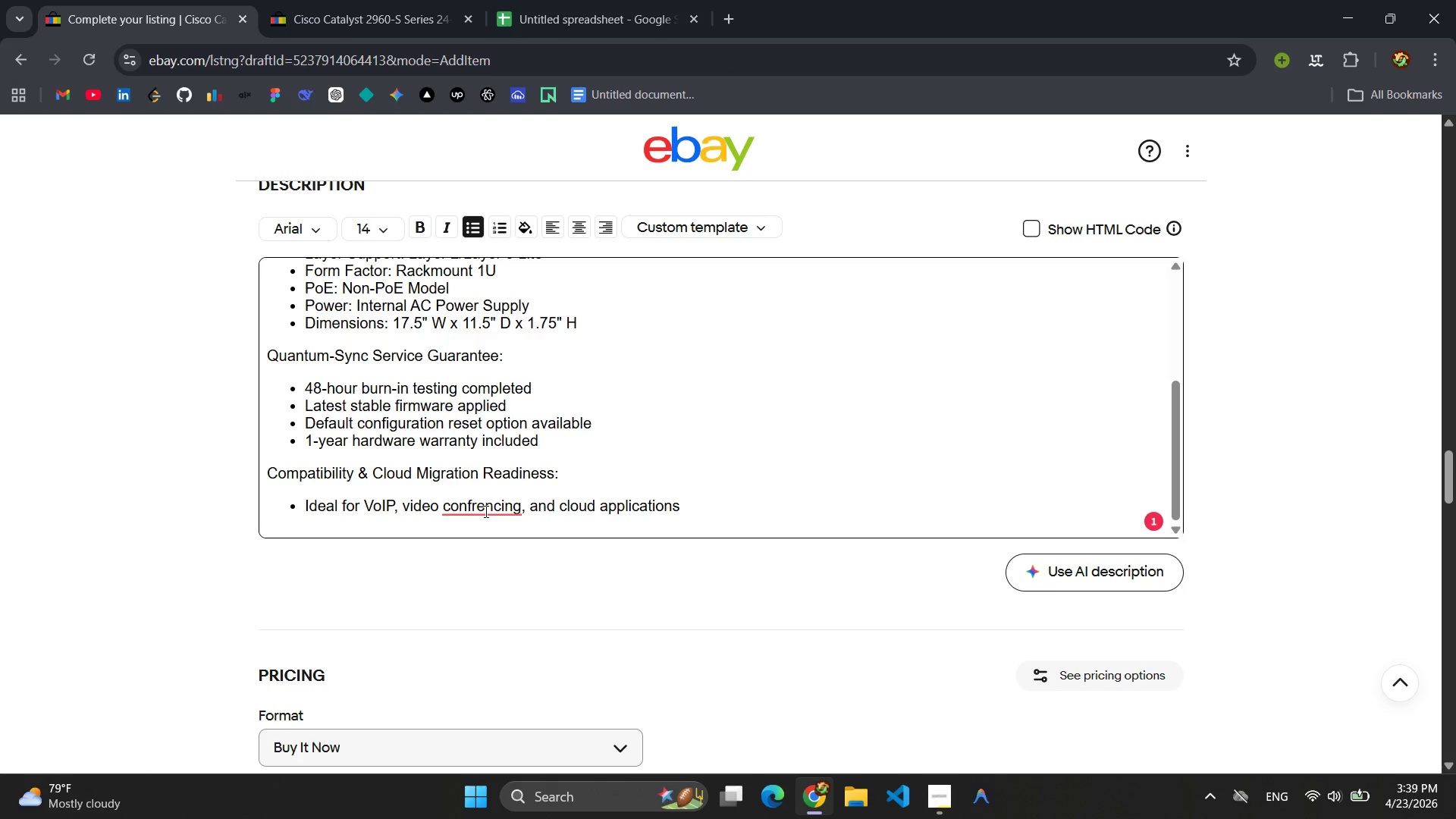 
left_click([485, 511])
 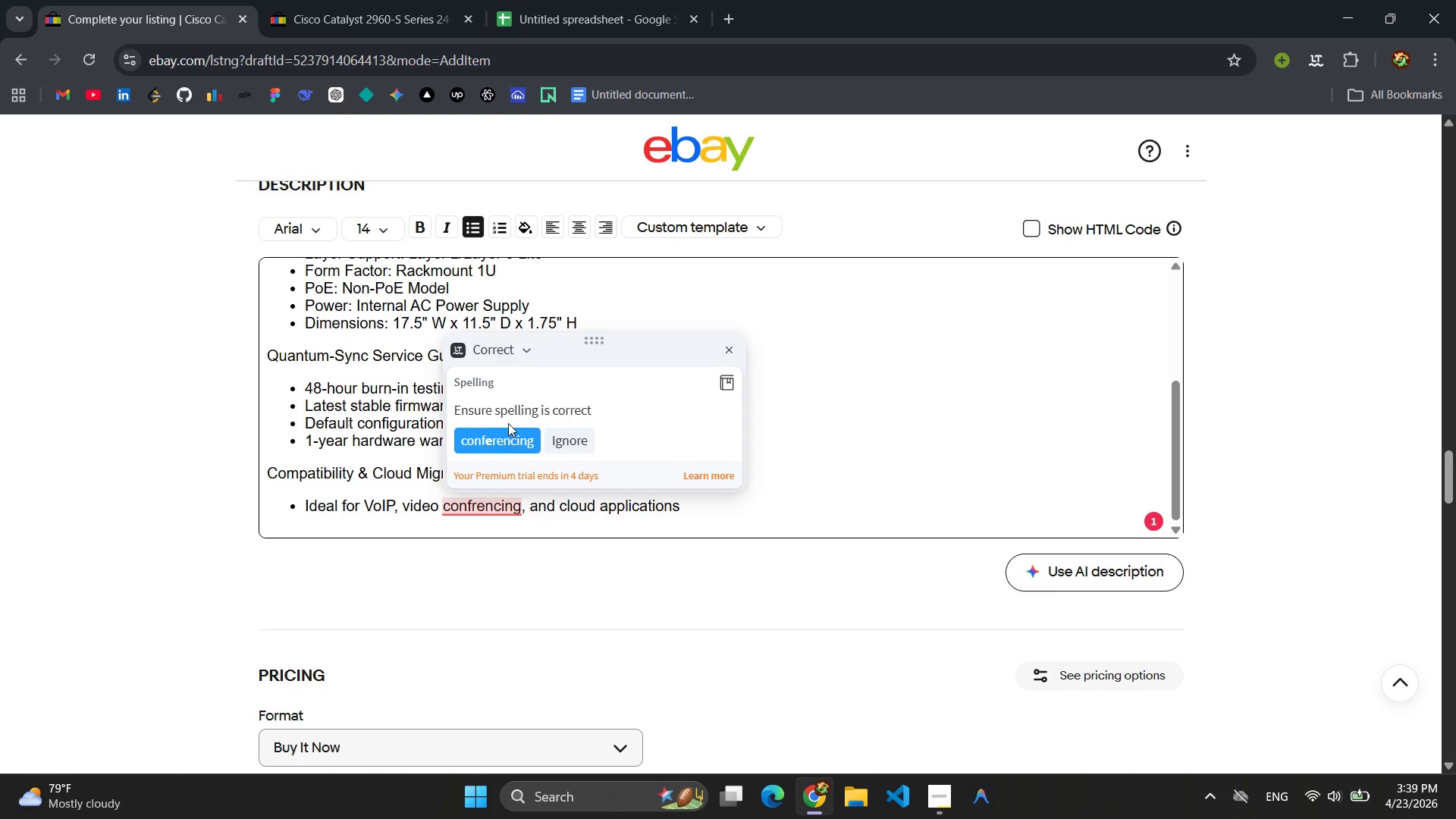 
left_click([508, 436])
 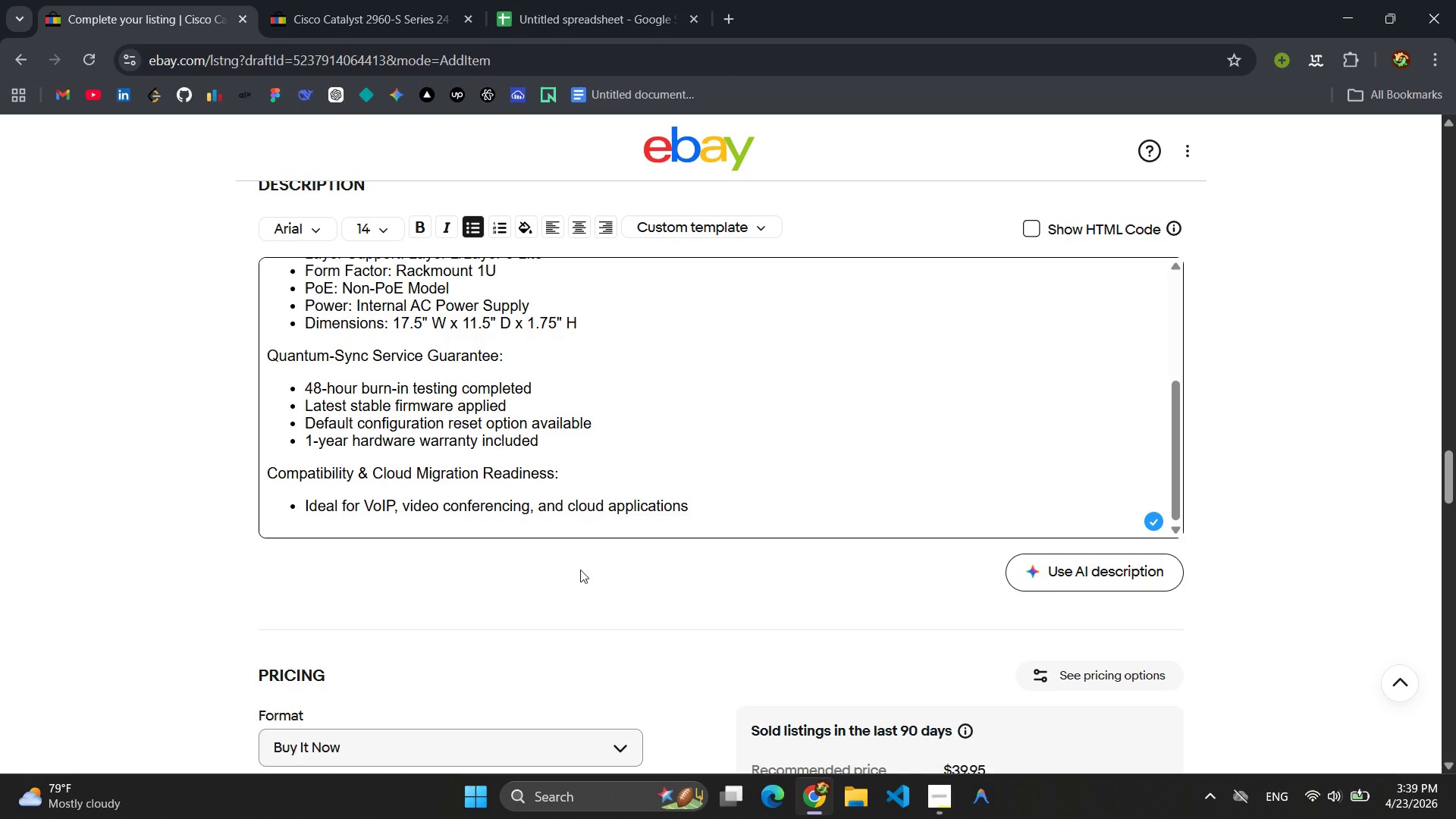 
wait(6.91)
 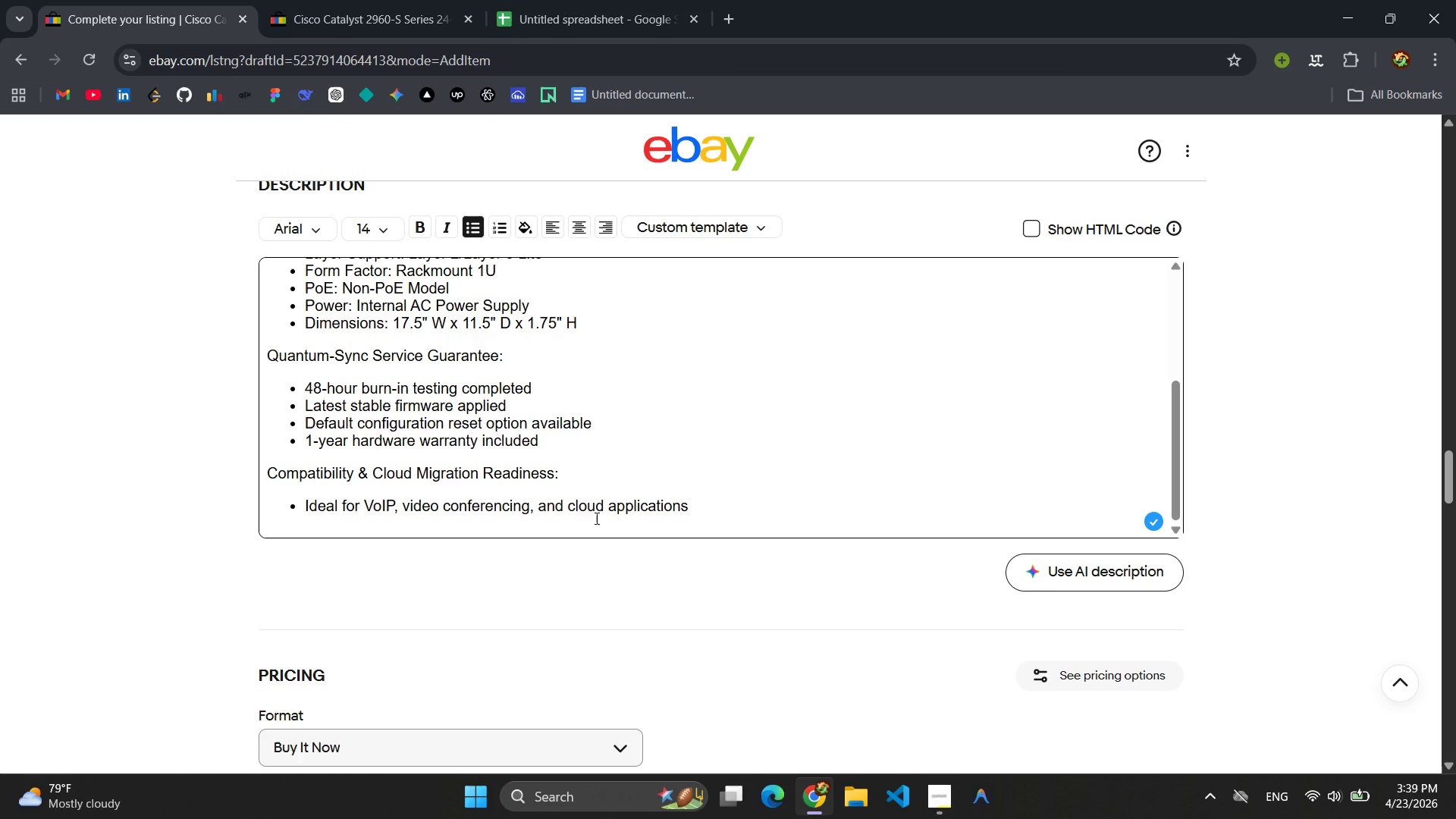 
left_click([698, 501])
 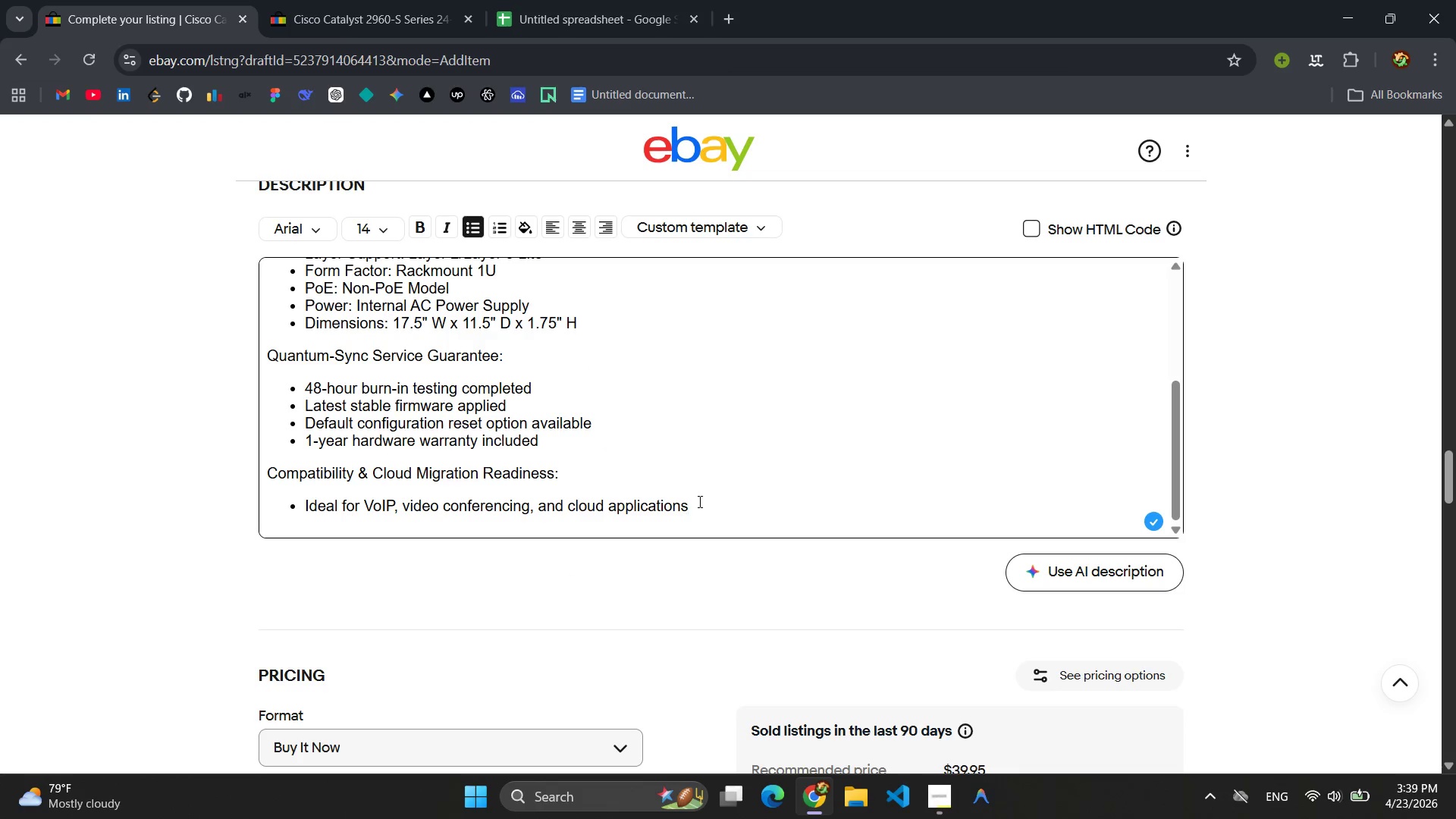 
key(Enter)
 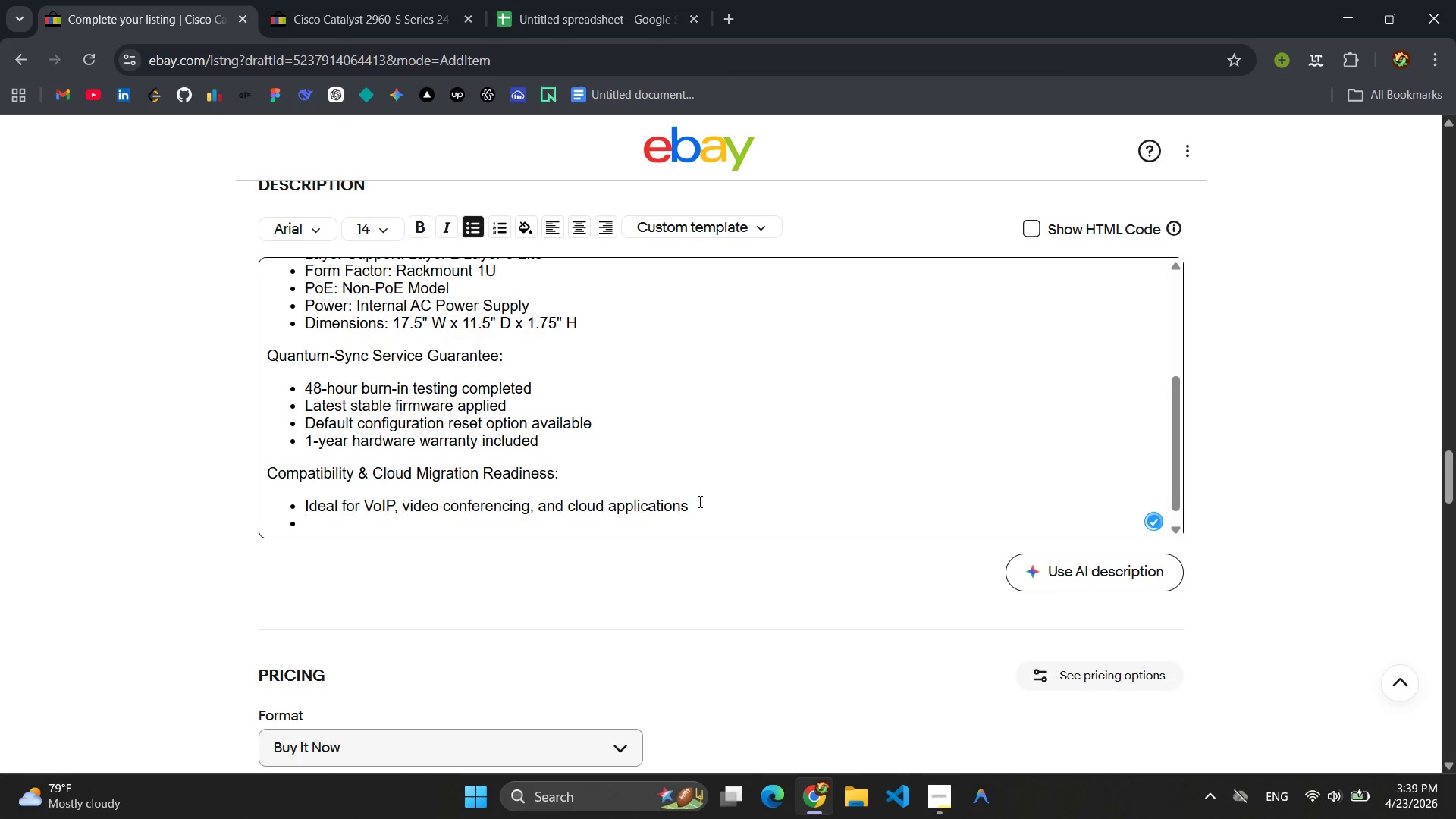 
type(Compatible with Cisco IOS and M)
key(Backspace)
type(Meraki )
 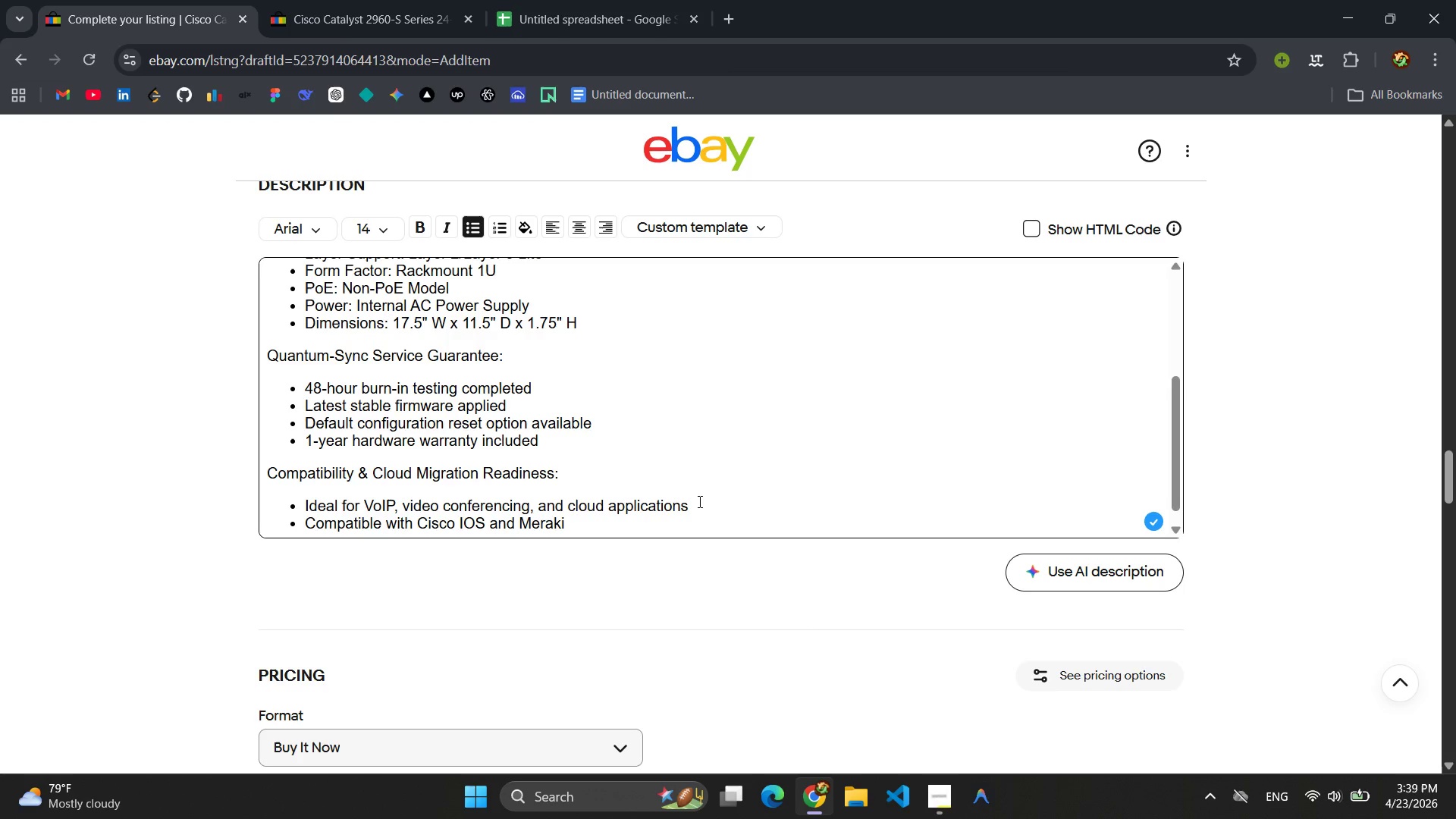 
type(dashboard environments )
 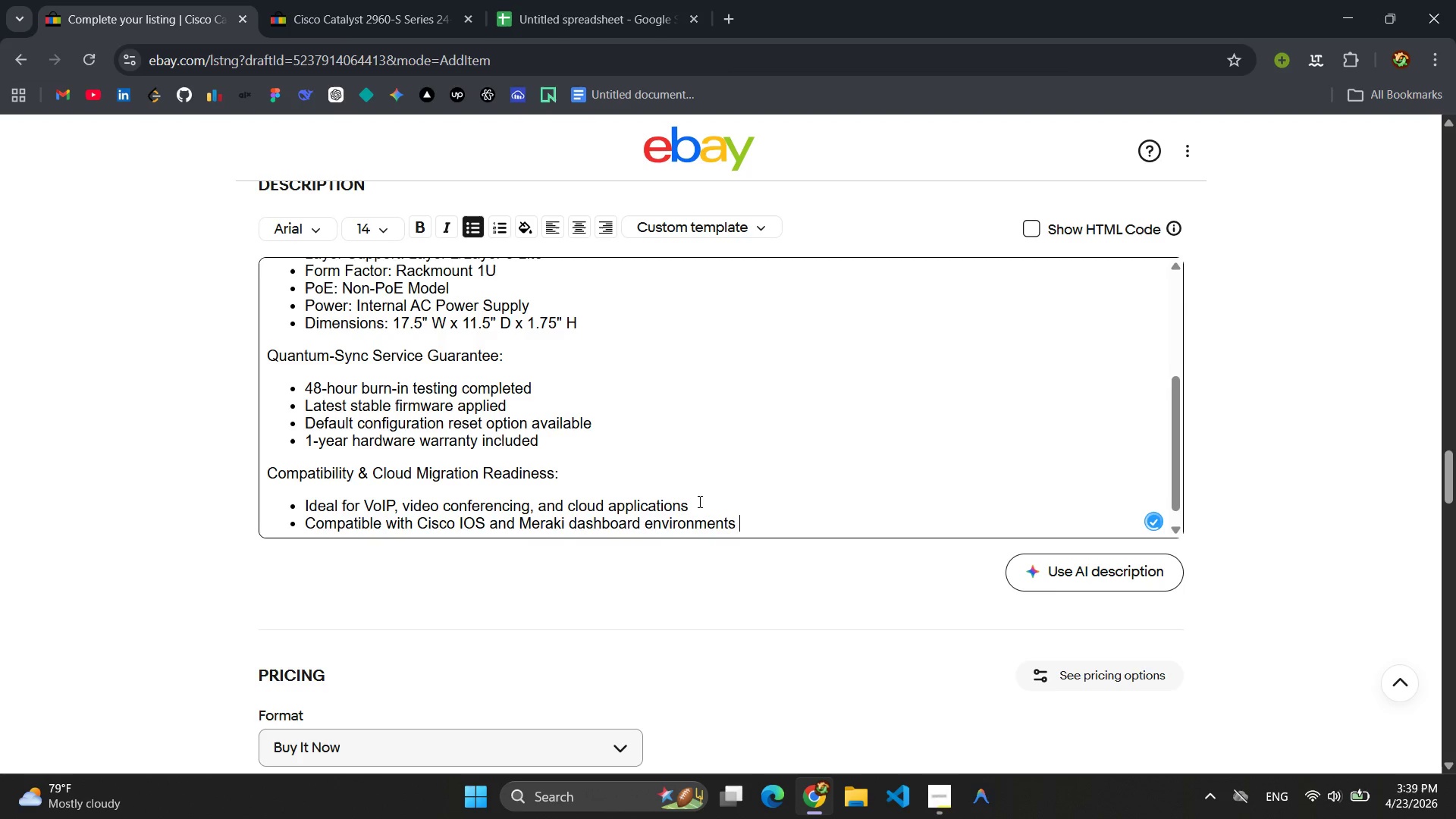 
key(Enter)
 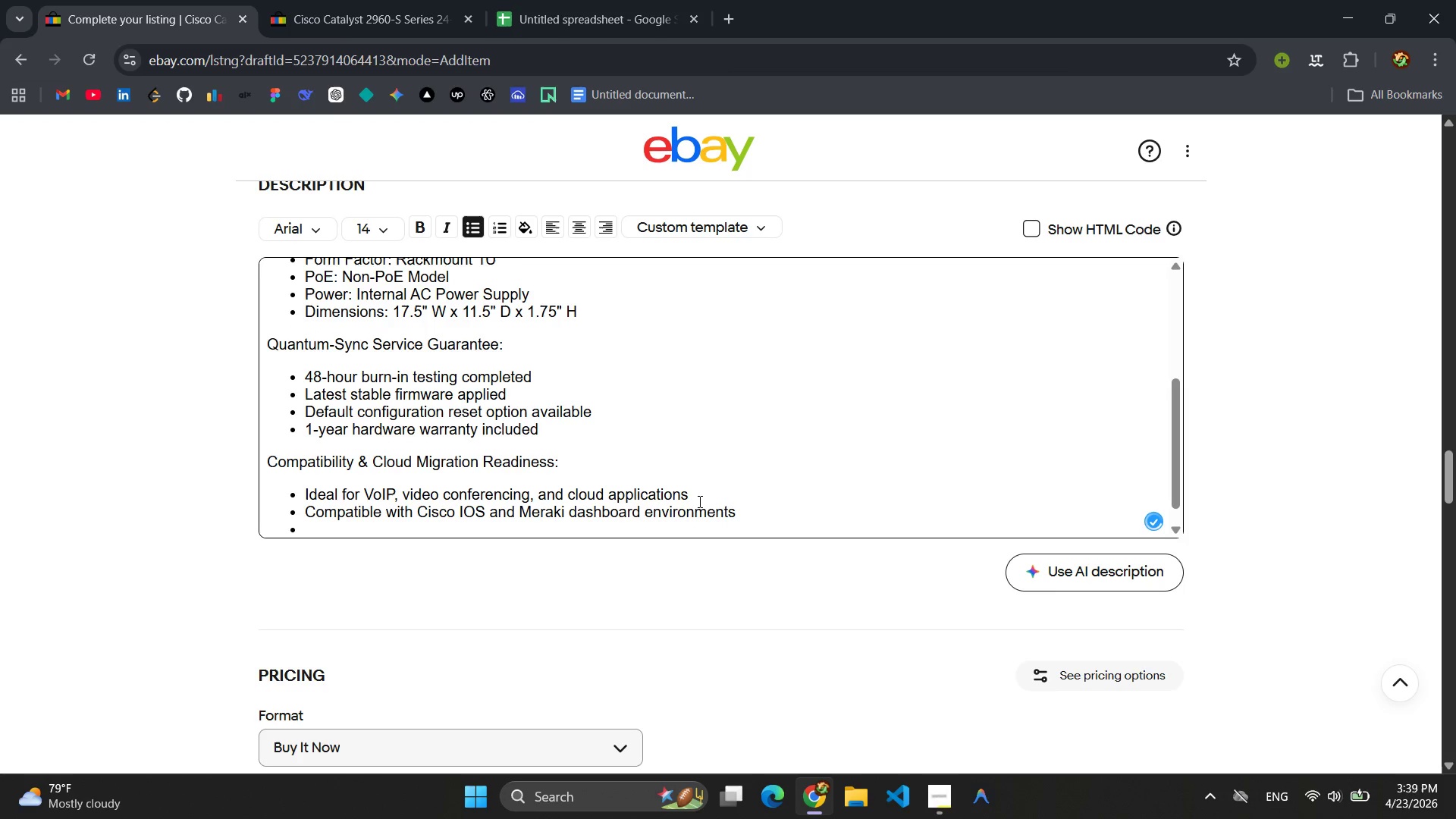 
type(Suppoe)
key(Backspace)
type(rt VLAN, QoS, and basic routing )
 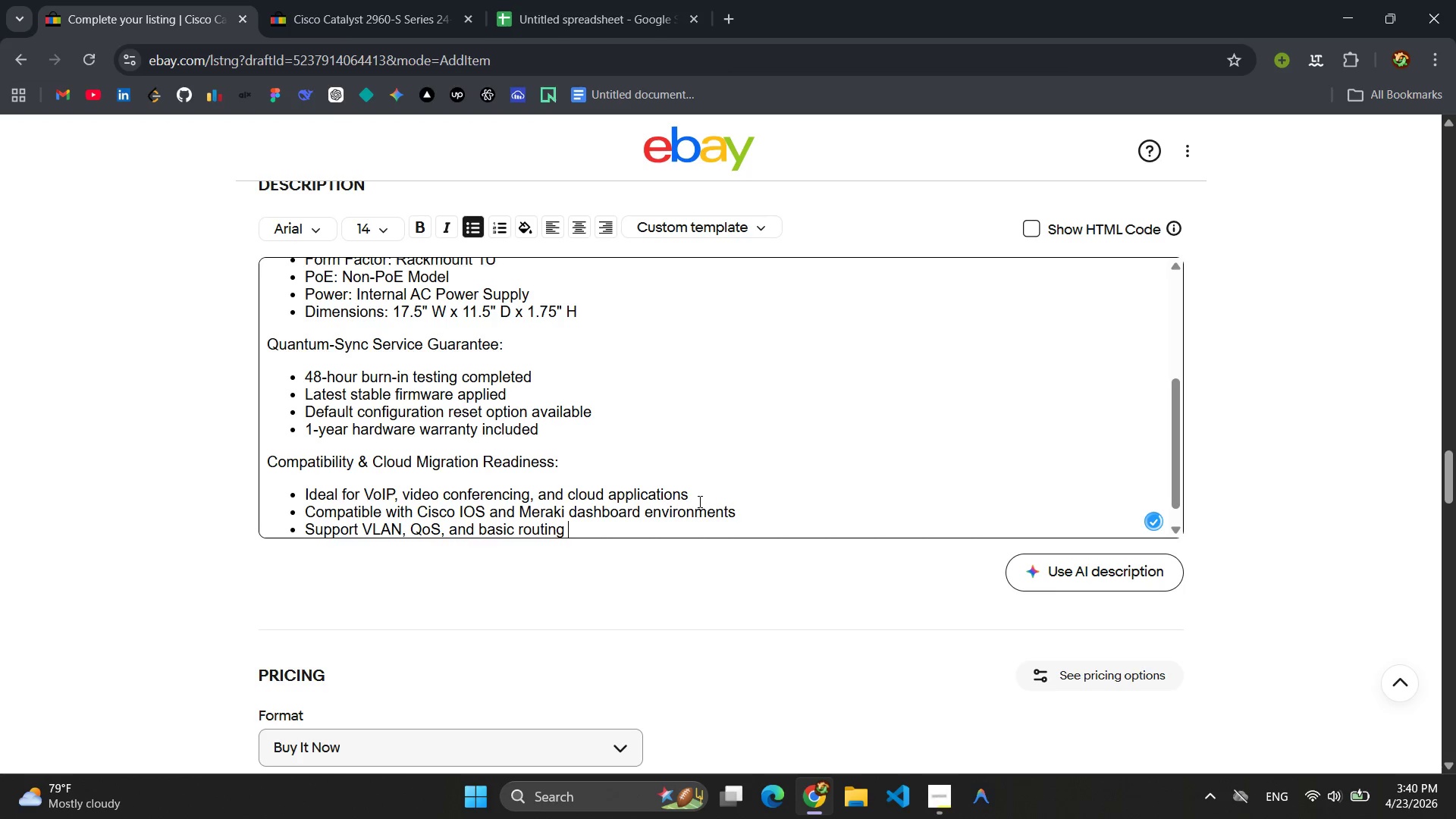 
key(Enter)
 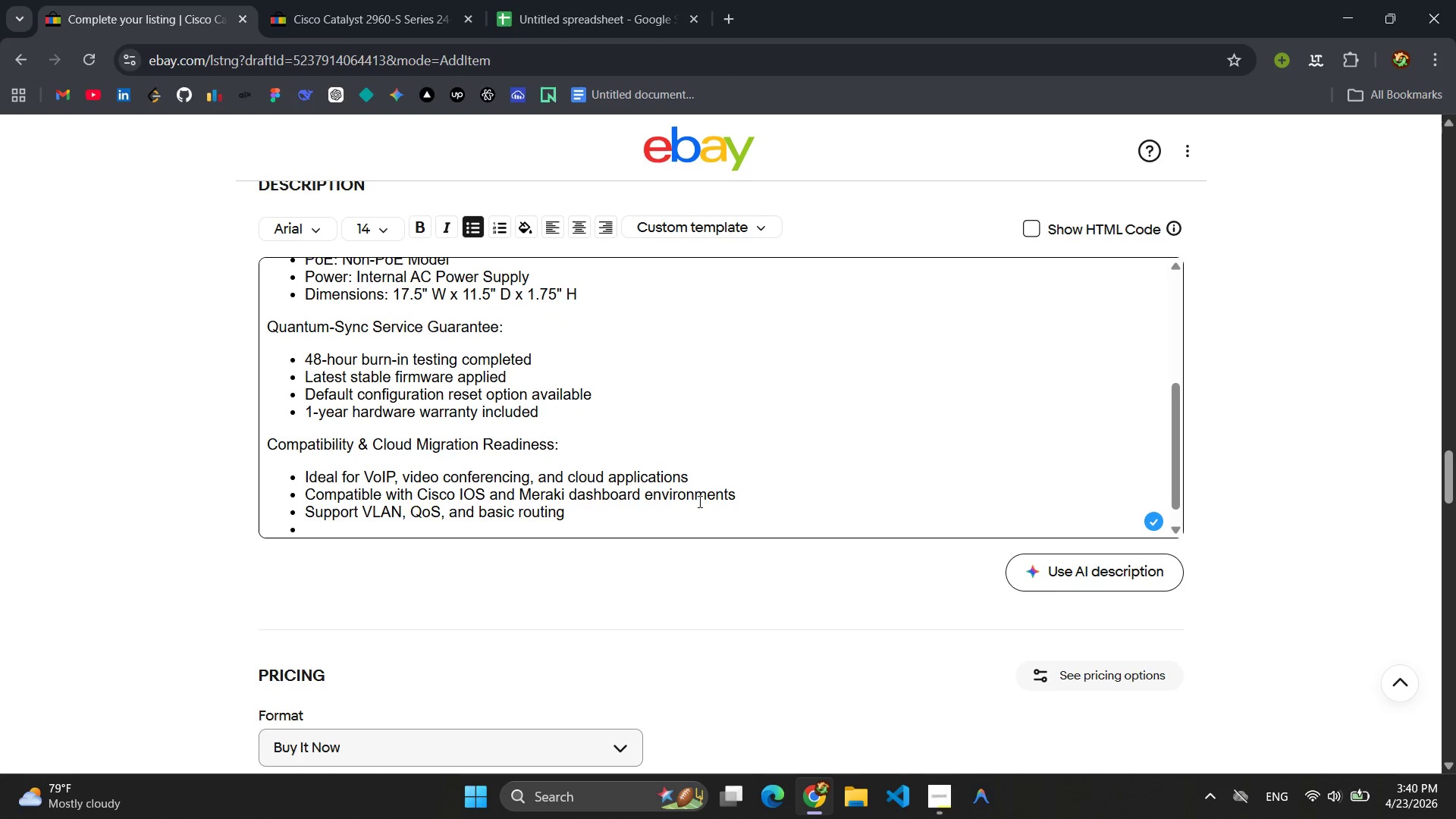 
type(Perfect for small business remote office )
 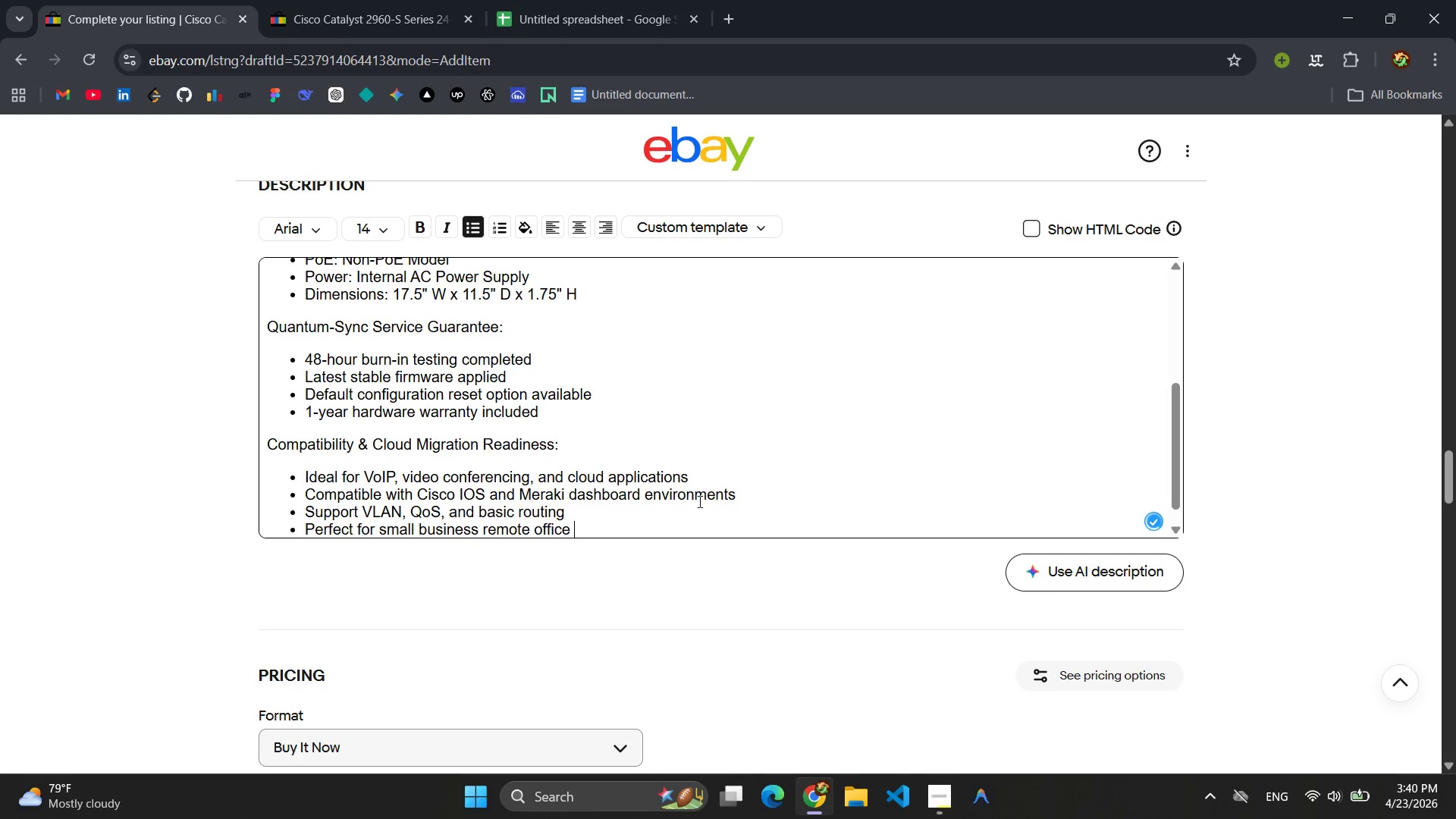 
type(deployment )
key(Backspace)
 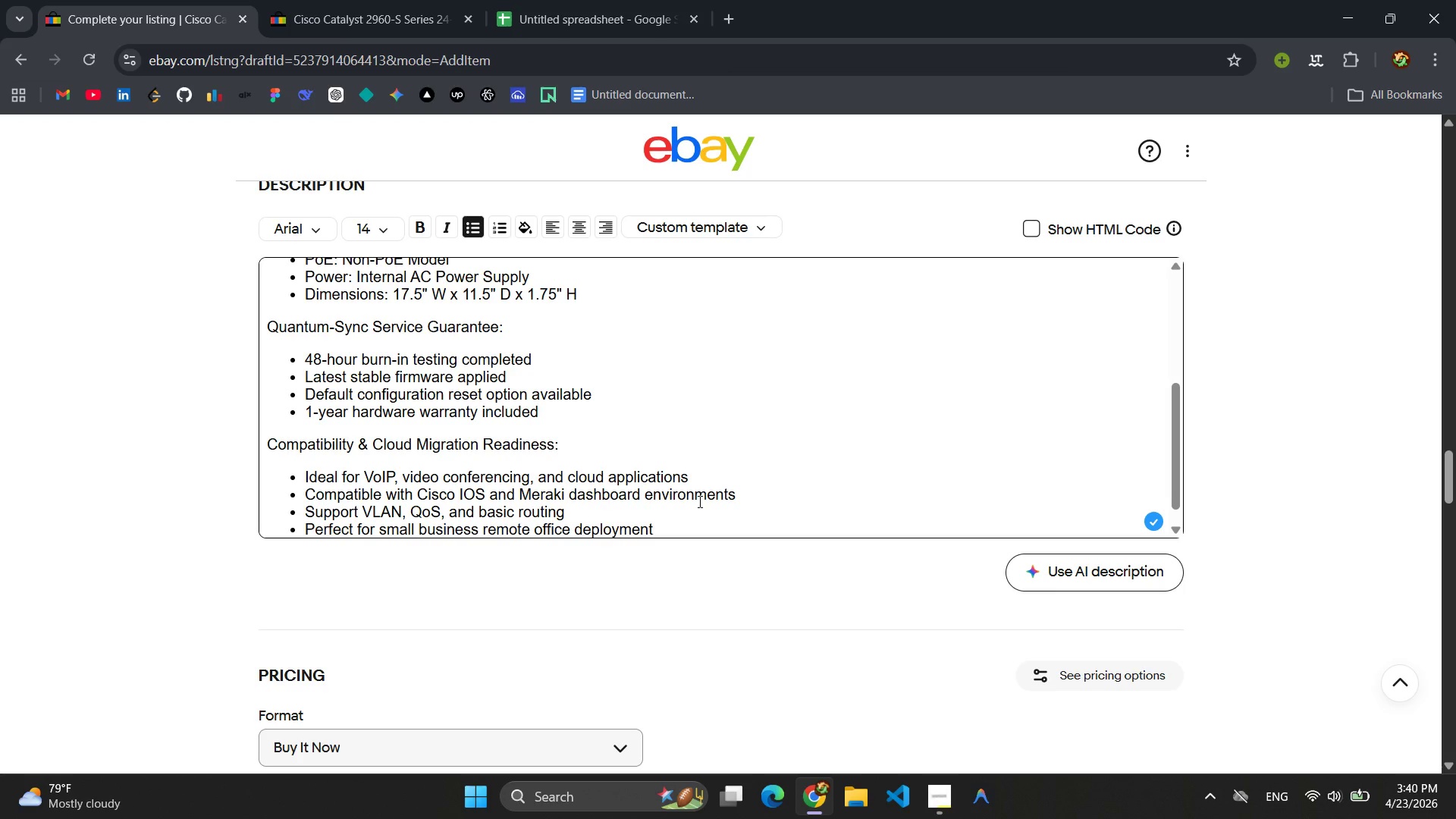 
key(Enter)
 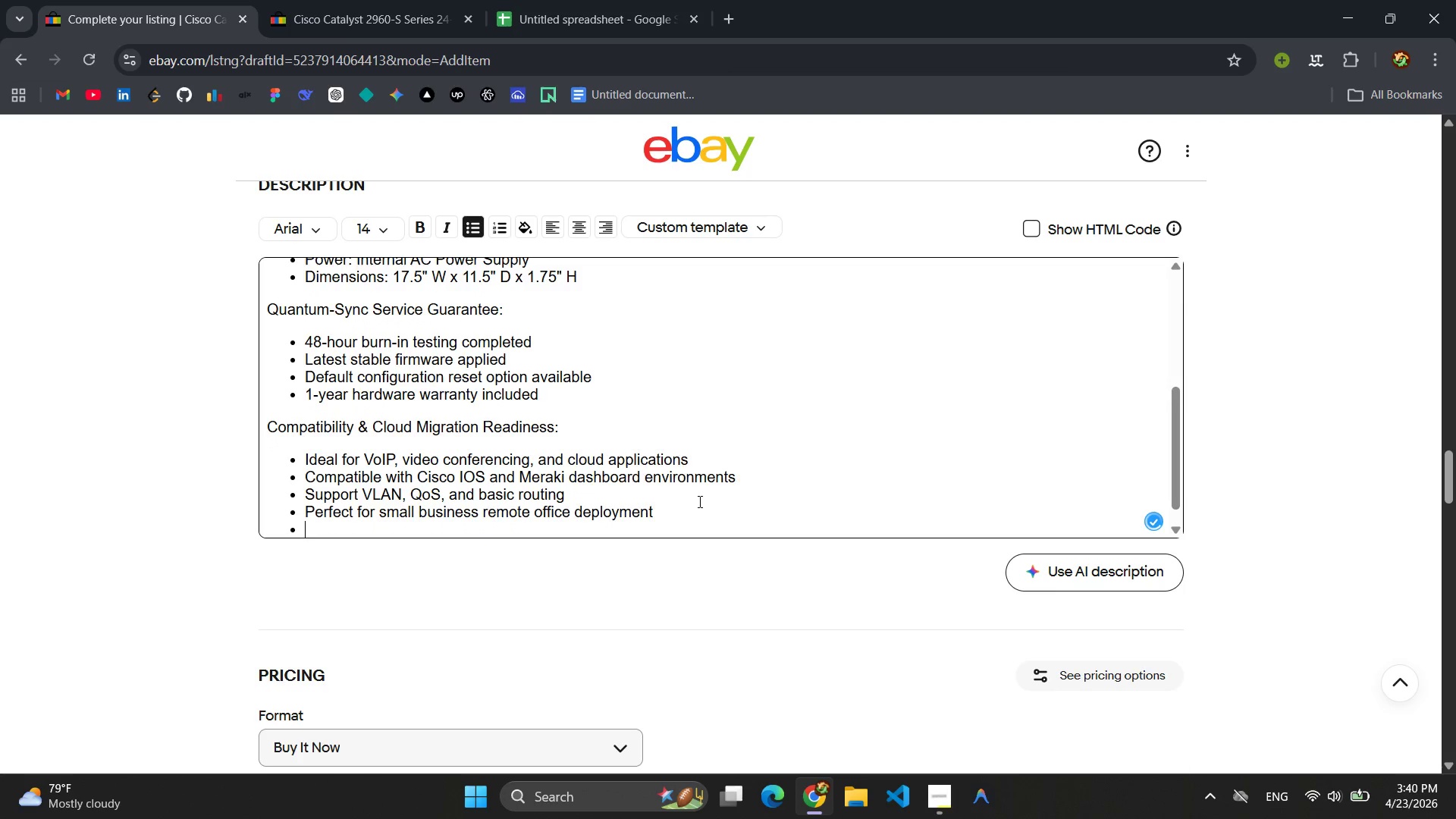 
key(Enter)
 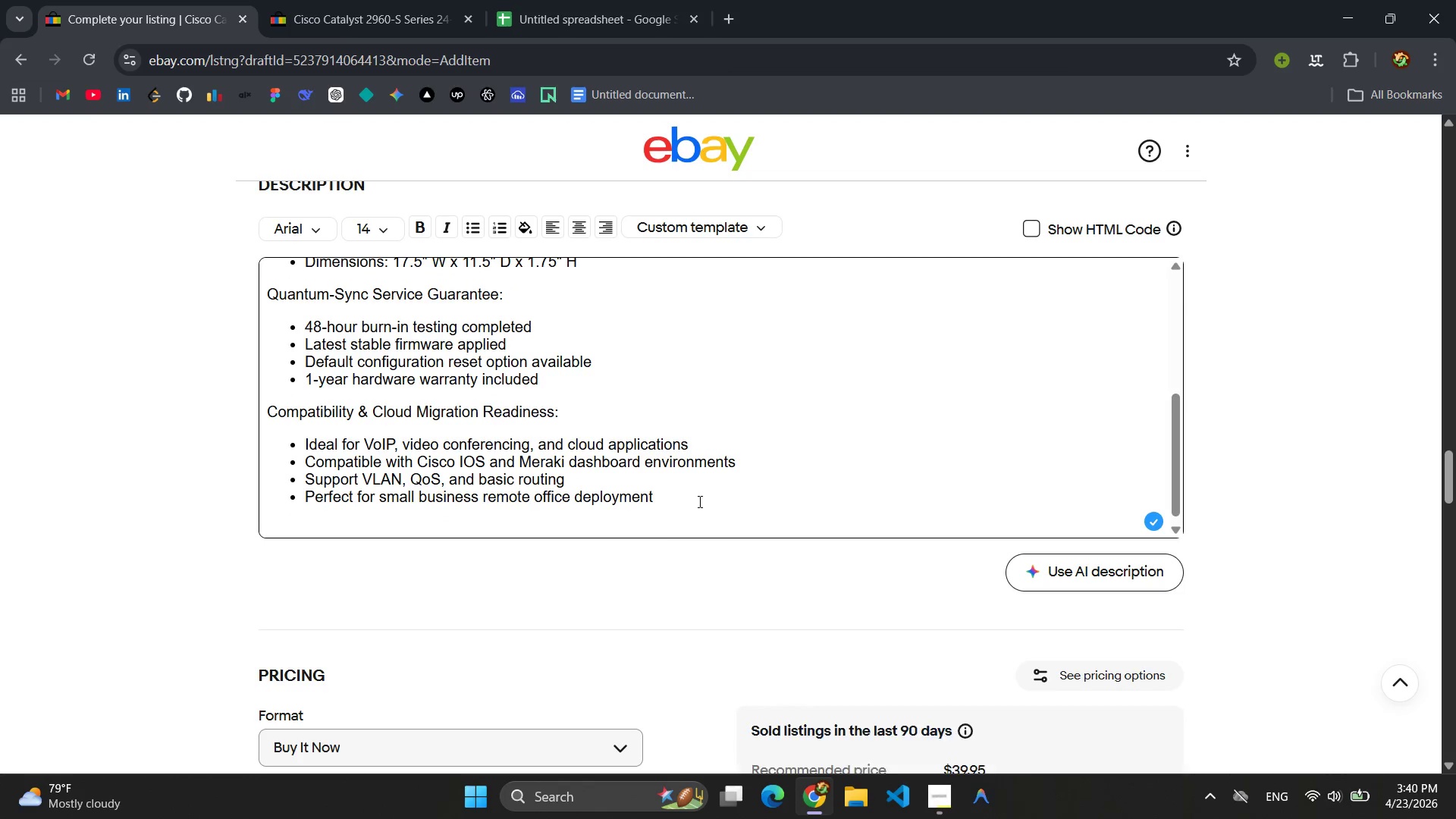 
wait(6.12)
 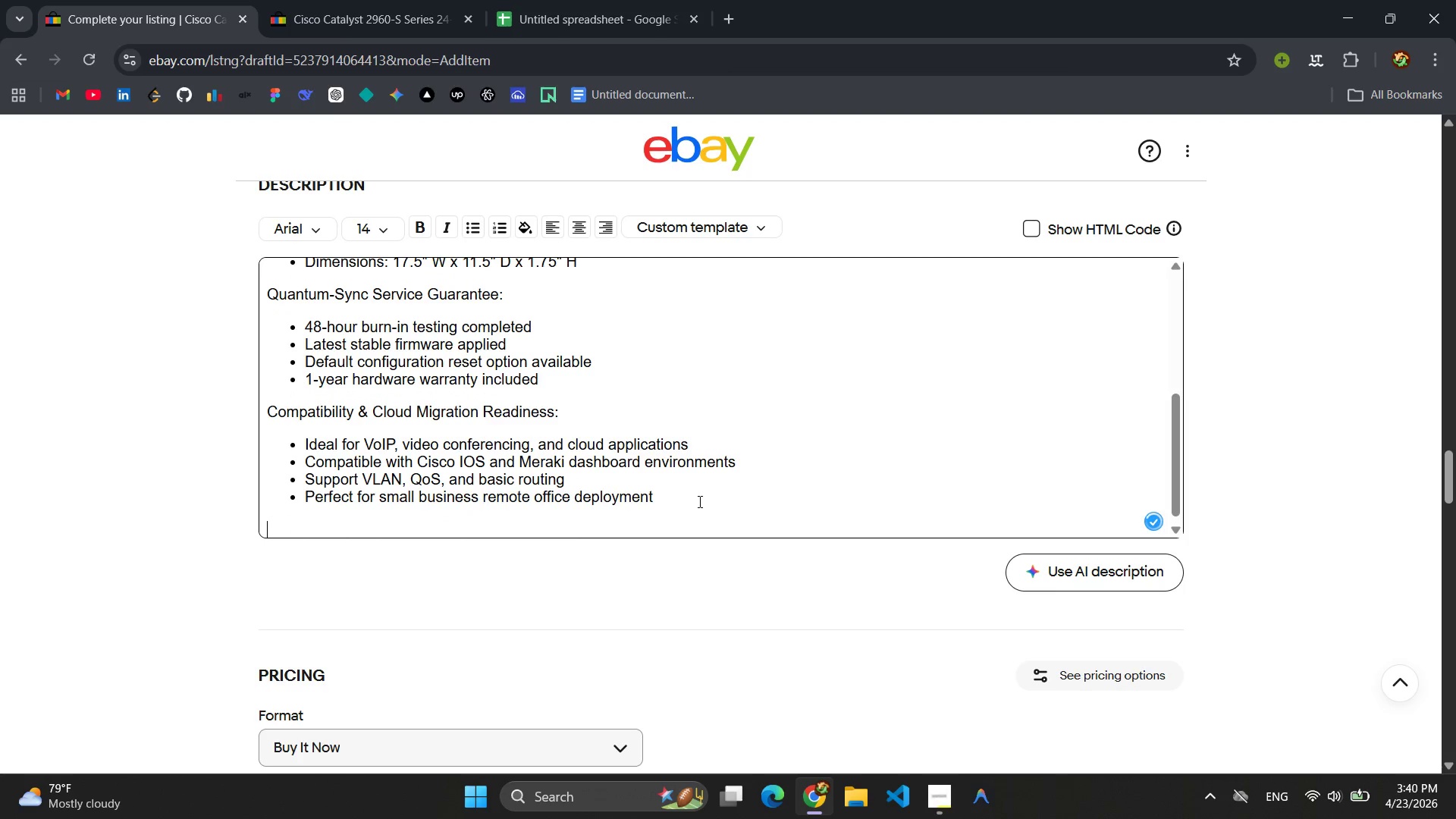 
type(Quante)
key(Backspace)
type(um-Sync Solution )
key(Backspace)
type(s - Enterprise )
key(Backspace)
type(-Read)
 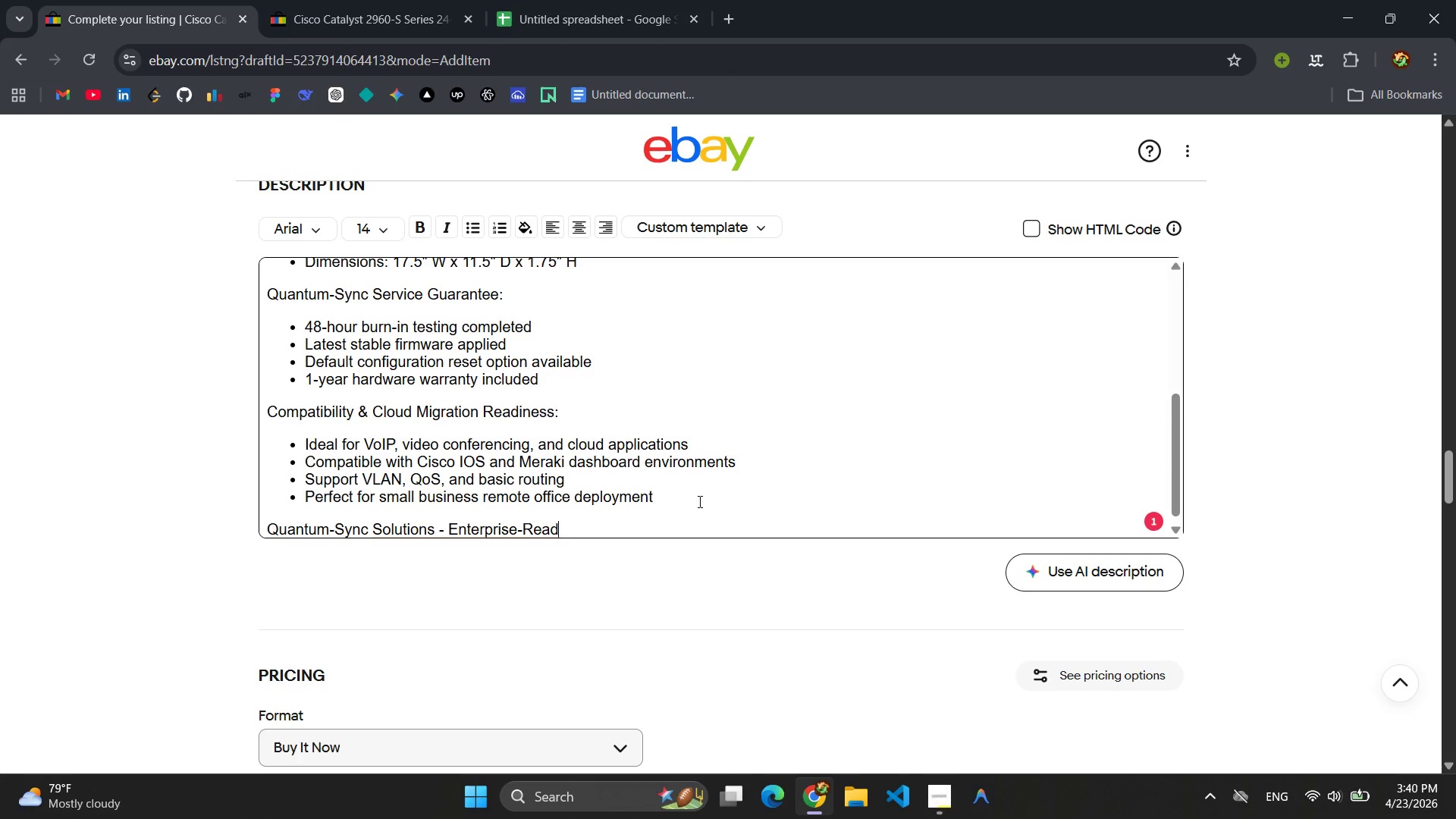 
type(IT)
key(Backspace)
key(Backspace)
type( IT Hardware for SMB r)
key(Backspace)
type(Rm)
key(Backspace)
type(emote)
 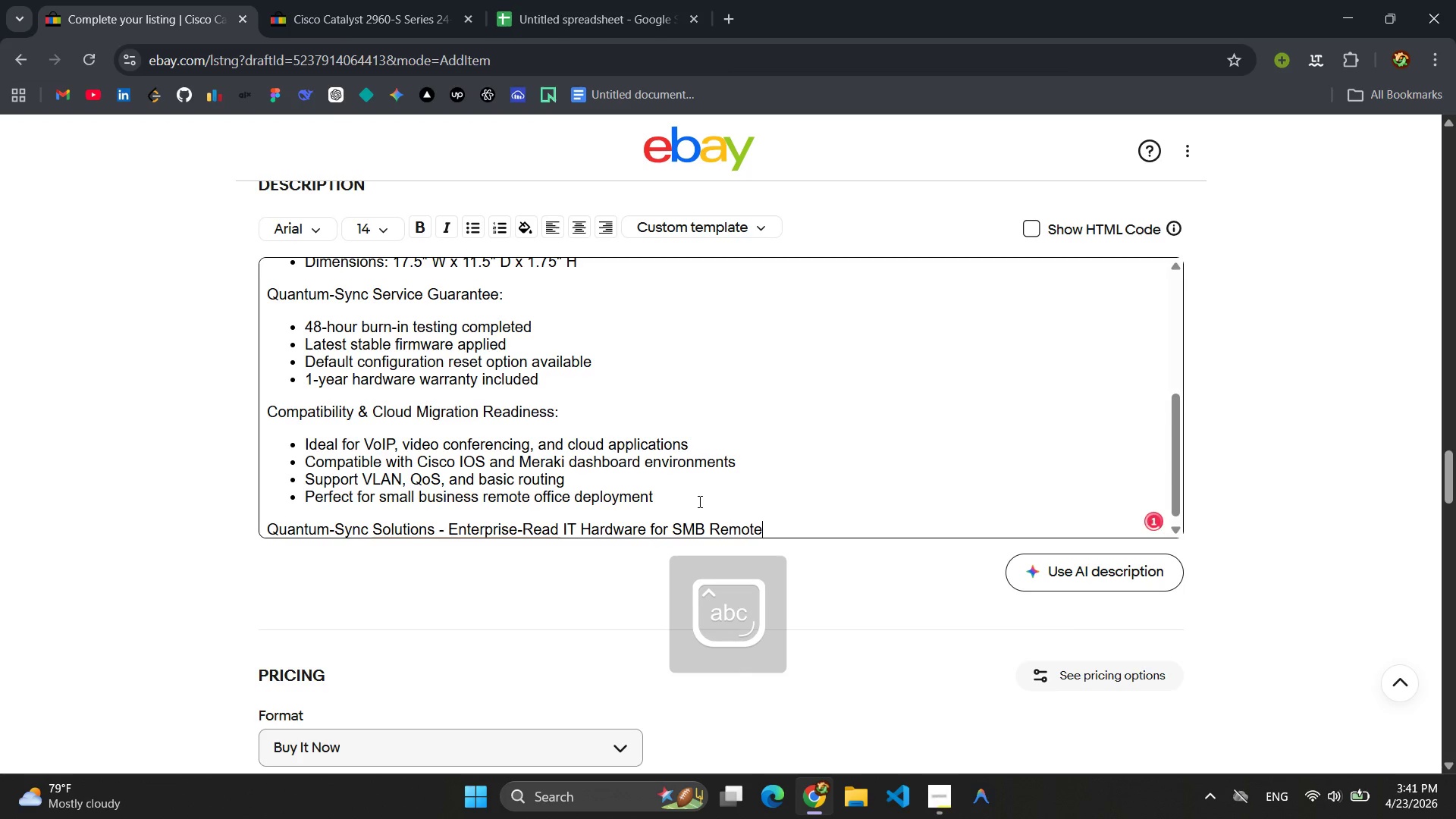 
type( off)
key(Backspace)
key(Backspace)
key(Backspace)
type(Offices.)
 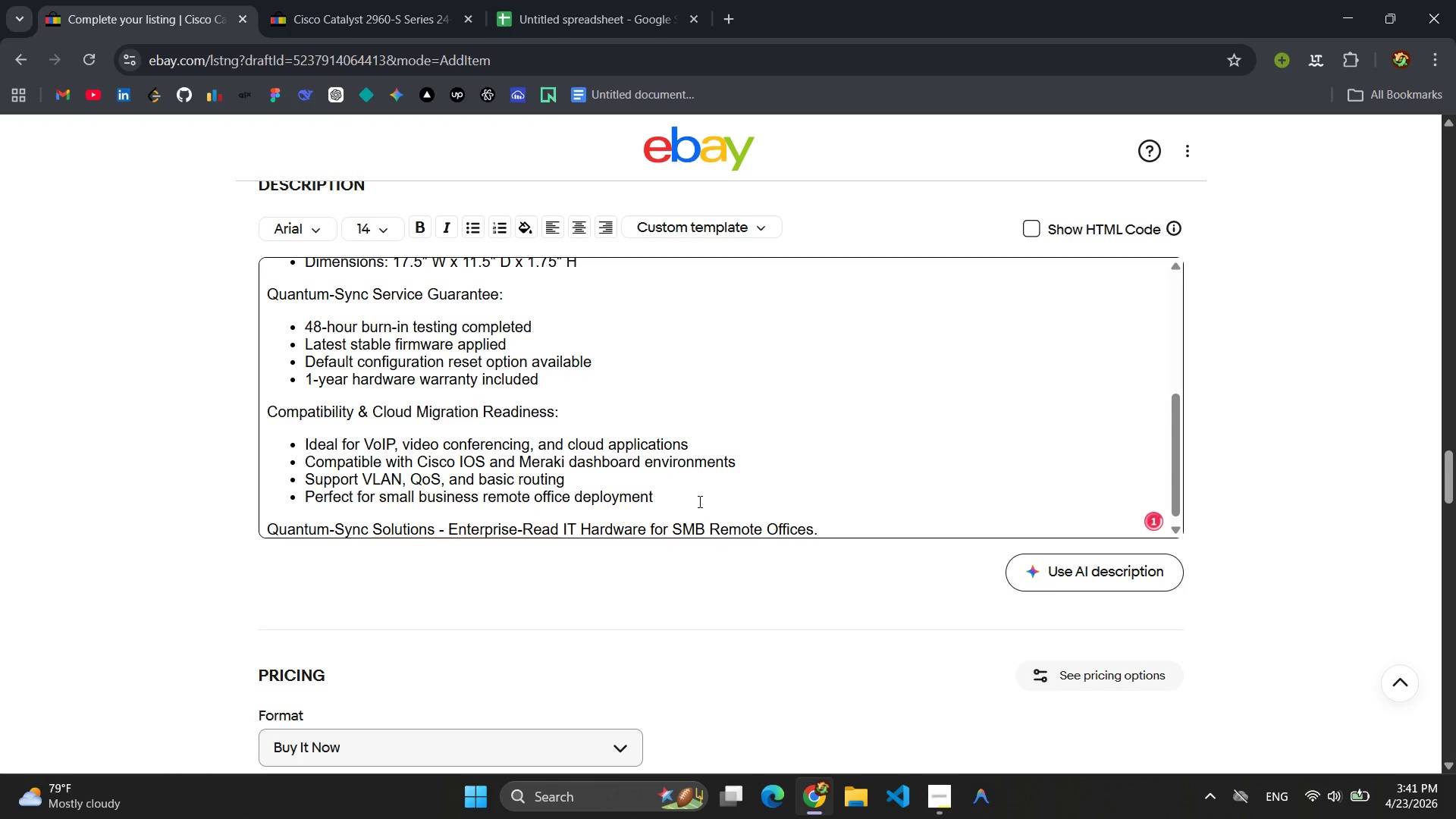 
scroll: coordinate [705, 505], scroll_direction: up, amount: 7.0
 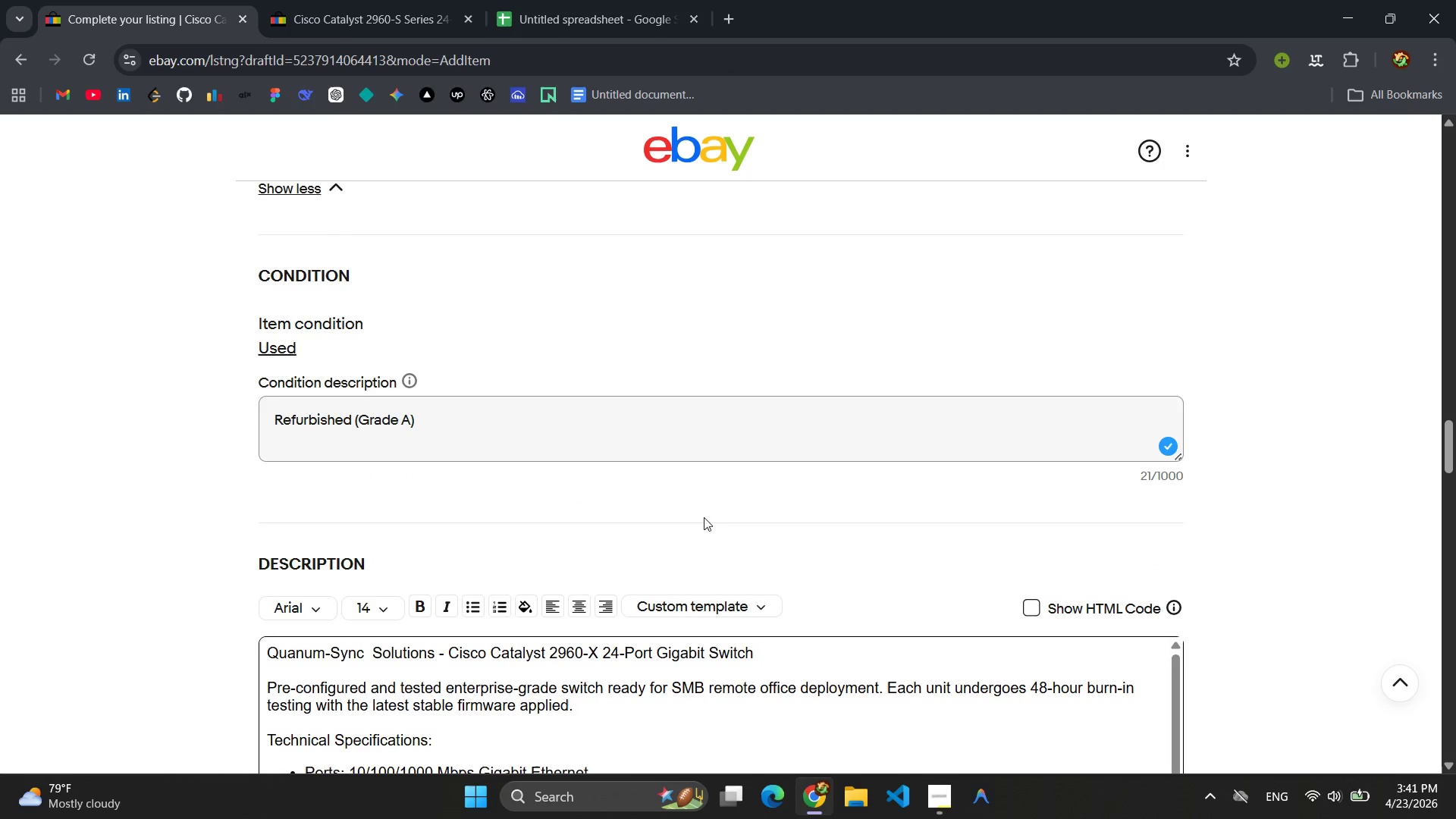 
scroll: coordinate [731, 538], scroll_direction: down, amount: 2.0
 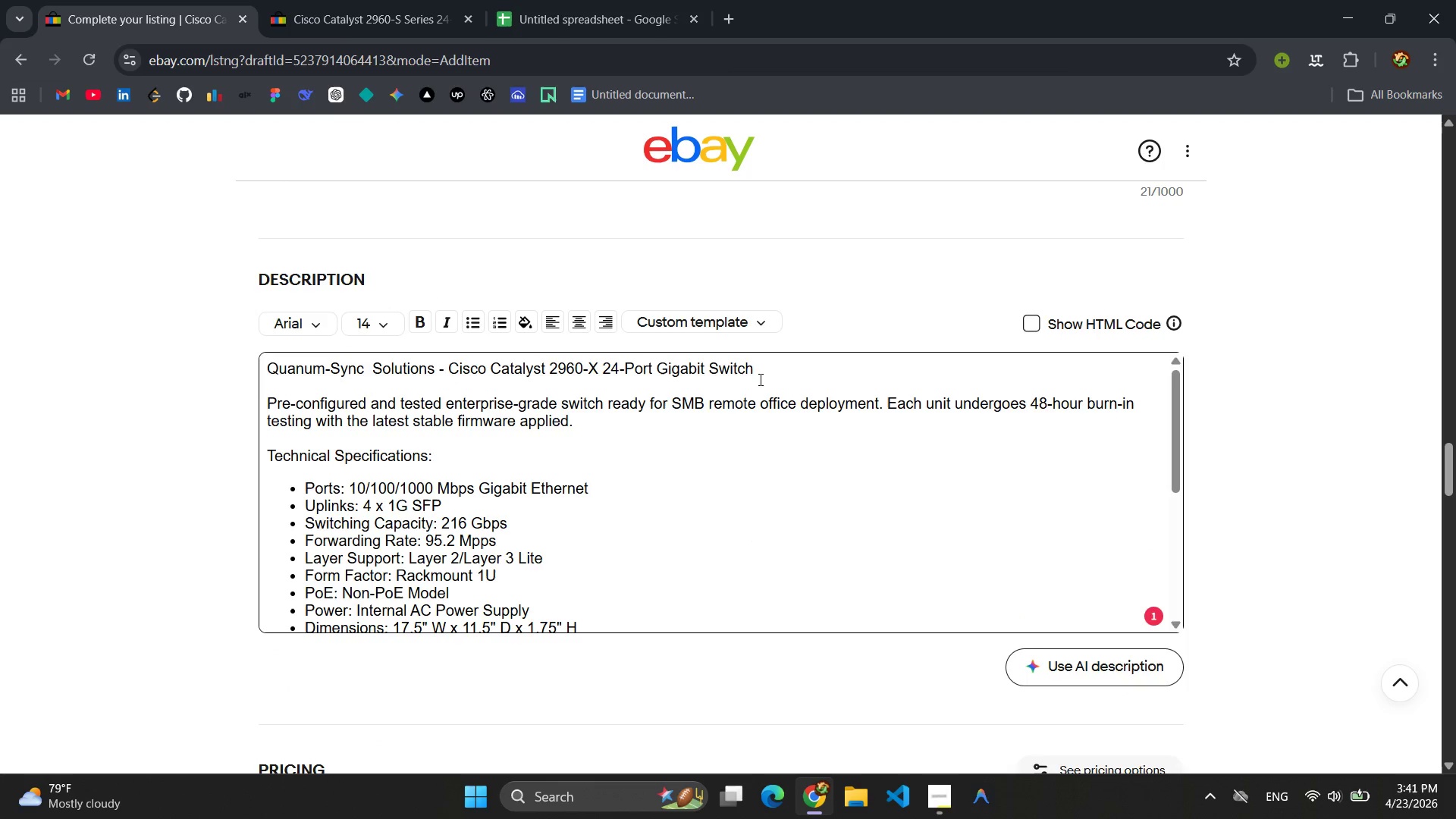 
left_click_drag(start_coordinate=[759, 375], to_coordinate=[228, 366])
 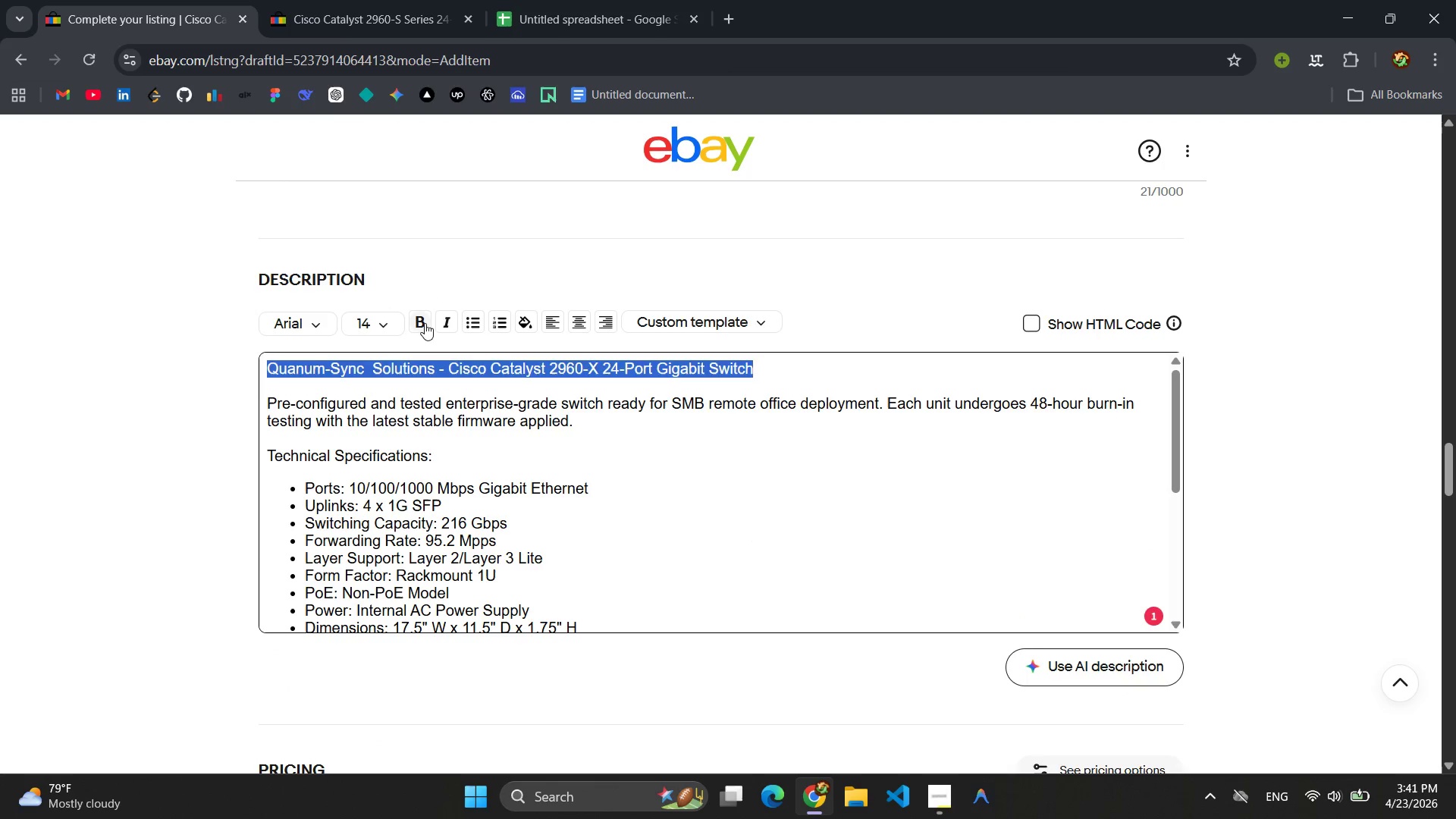 
left_click([425, 322])
 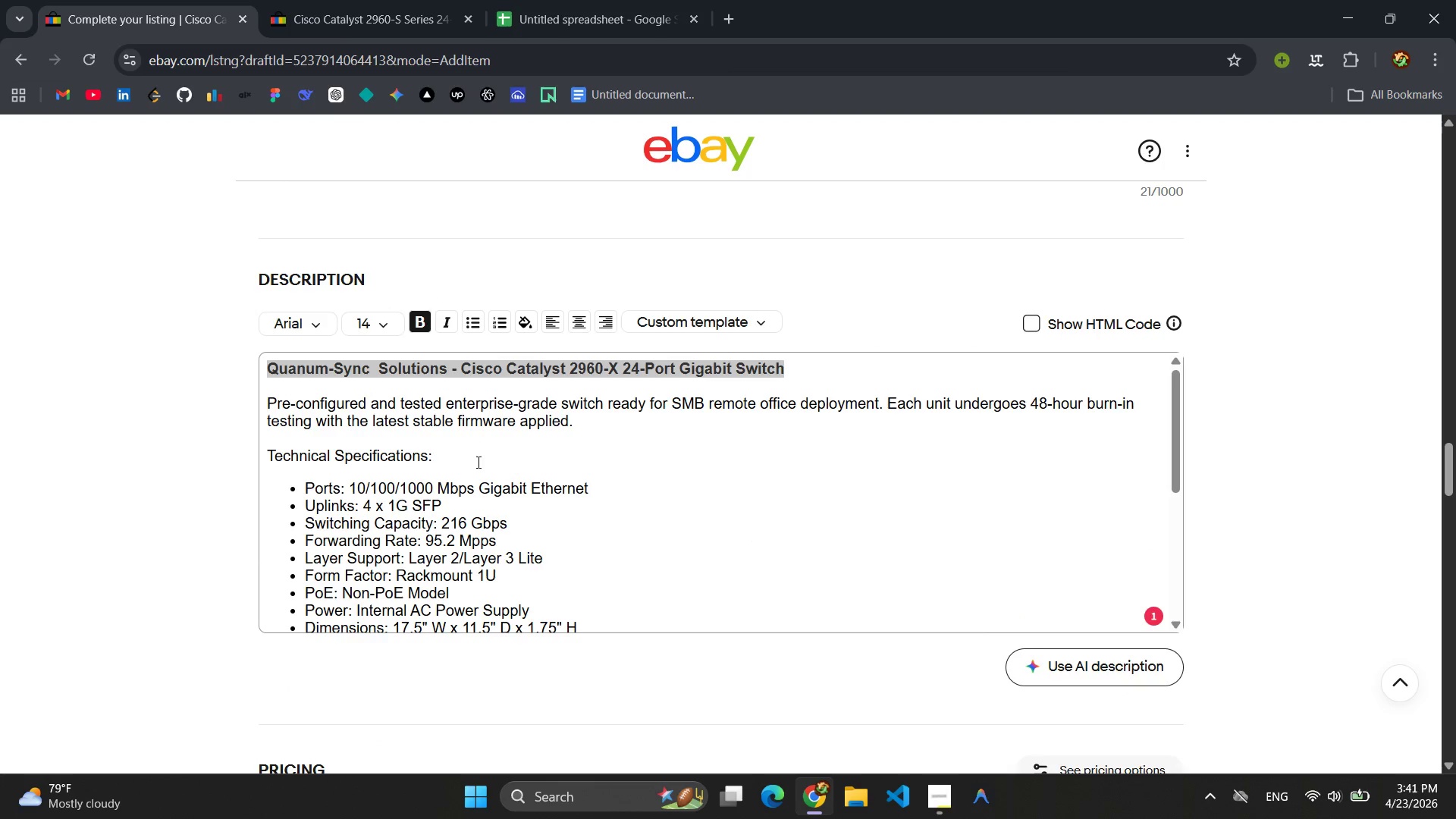 
left_click_drag(start_coordinate=[445, 457], to_coordinate=[218, 447])
 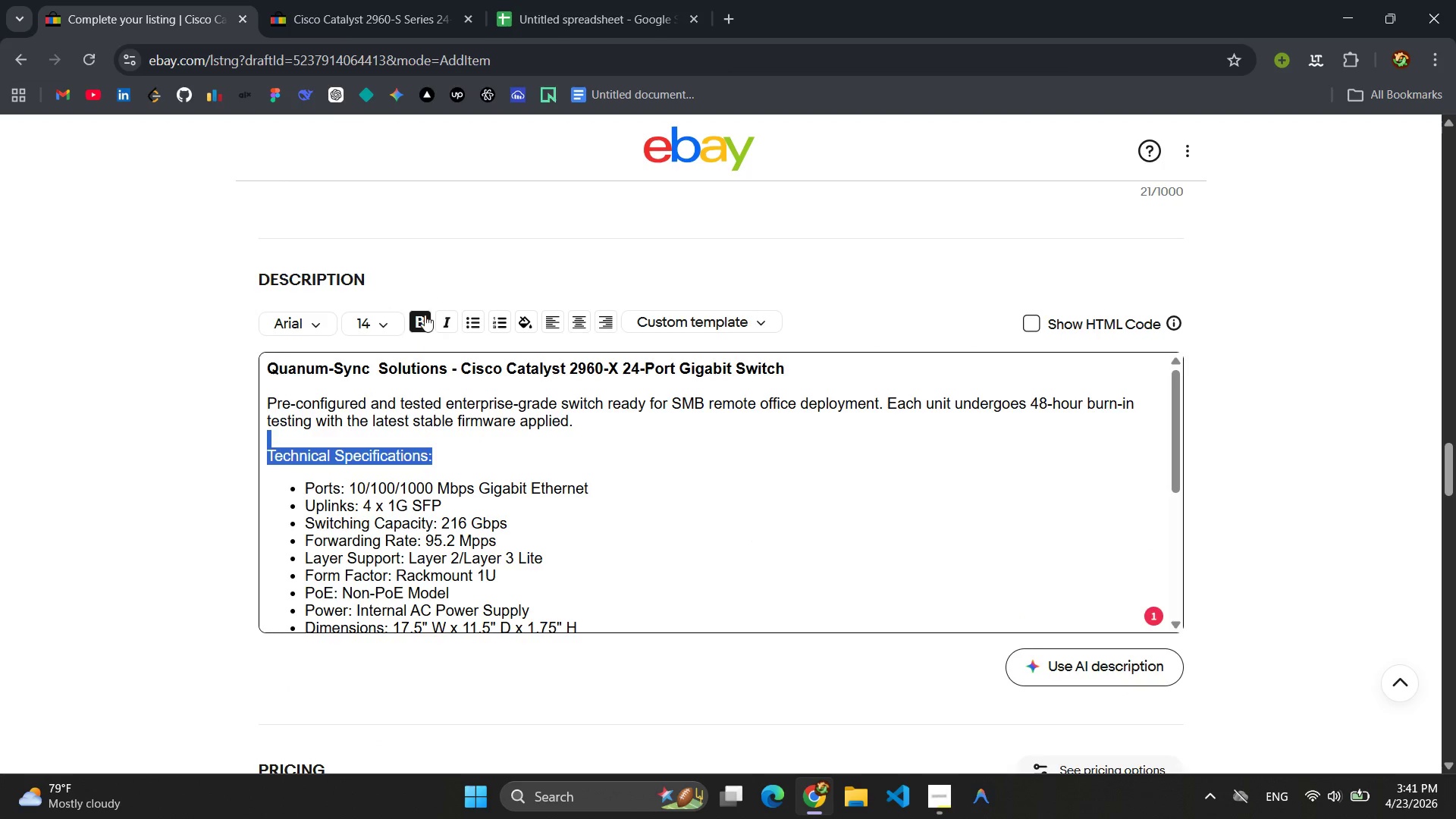 
left_click([425, 315])
 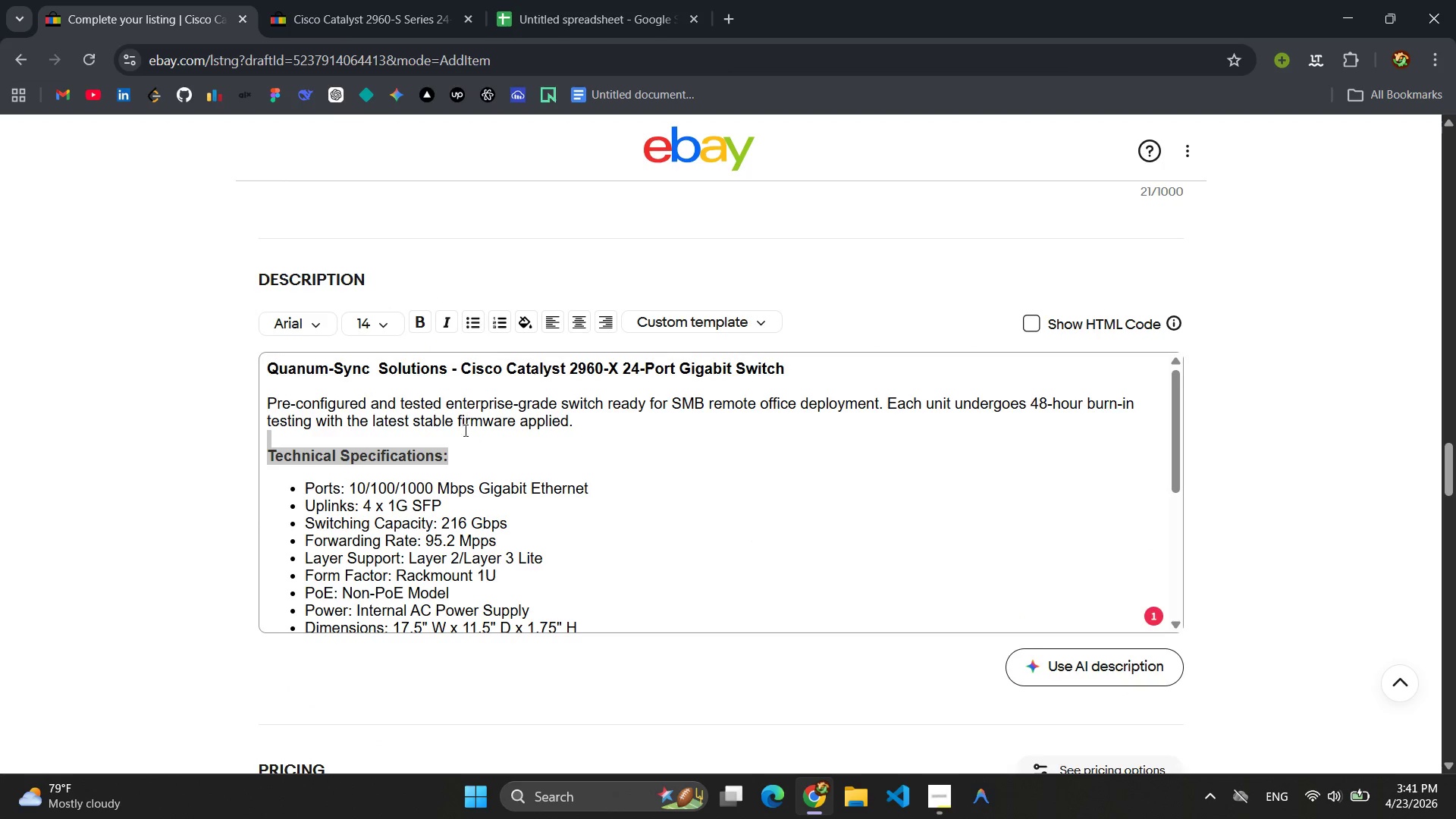 
left_click([464, 438])
 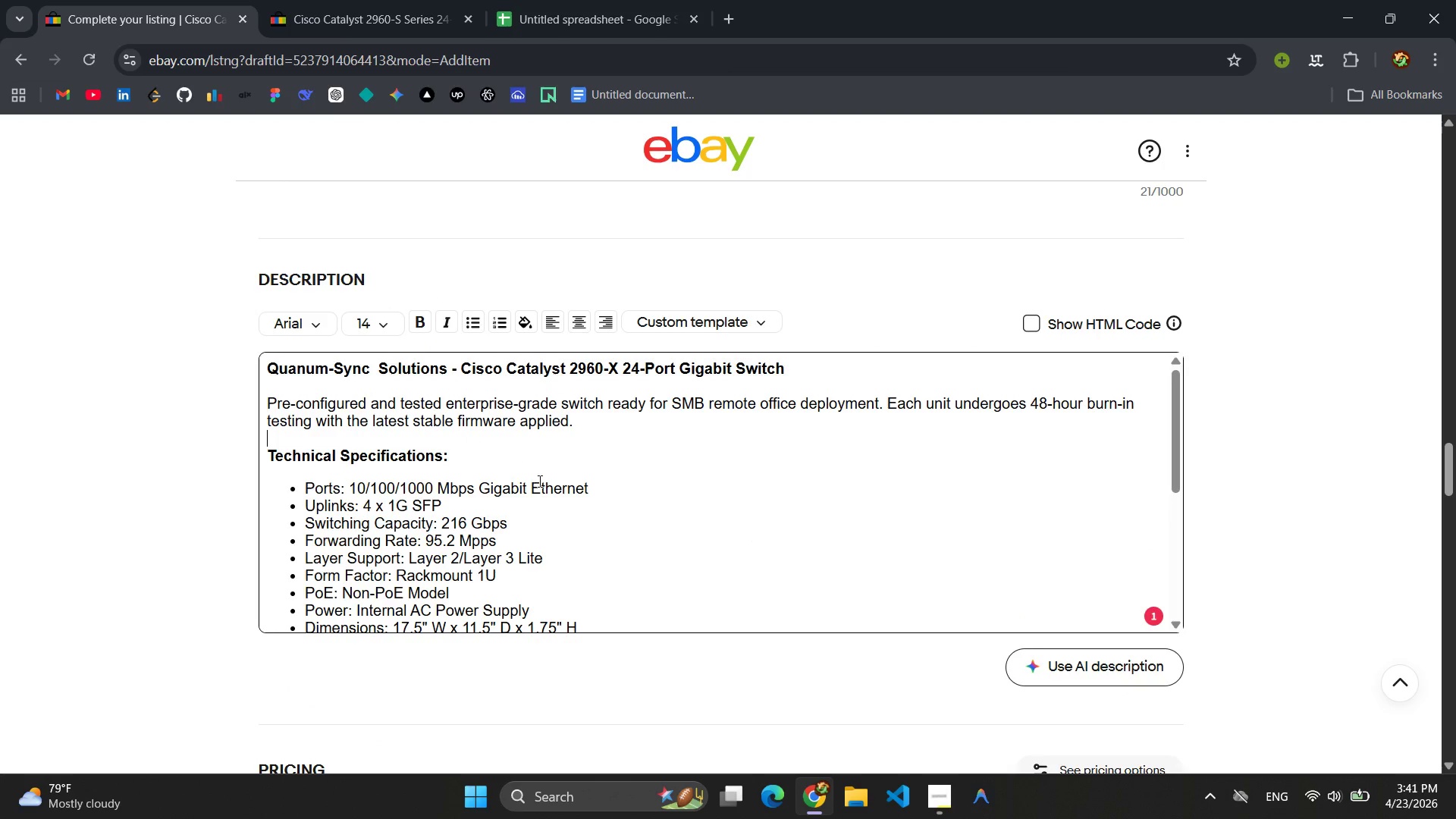 
scroll: coordinate [538, 481], scroll_direction: down, amount: 2.0
 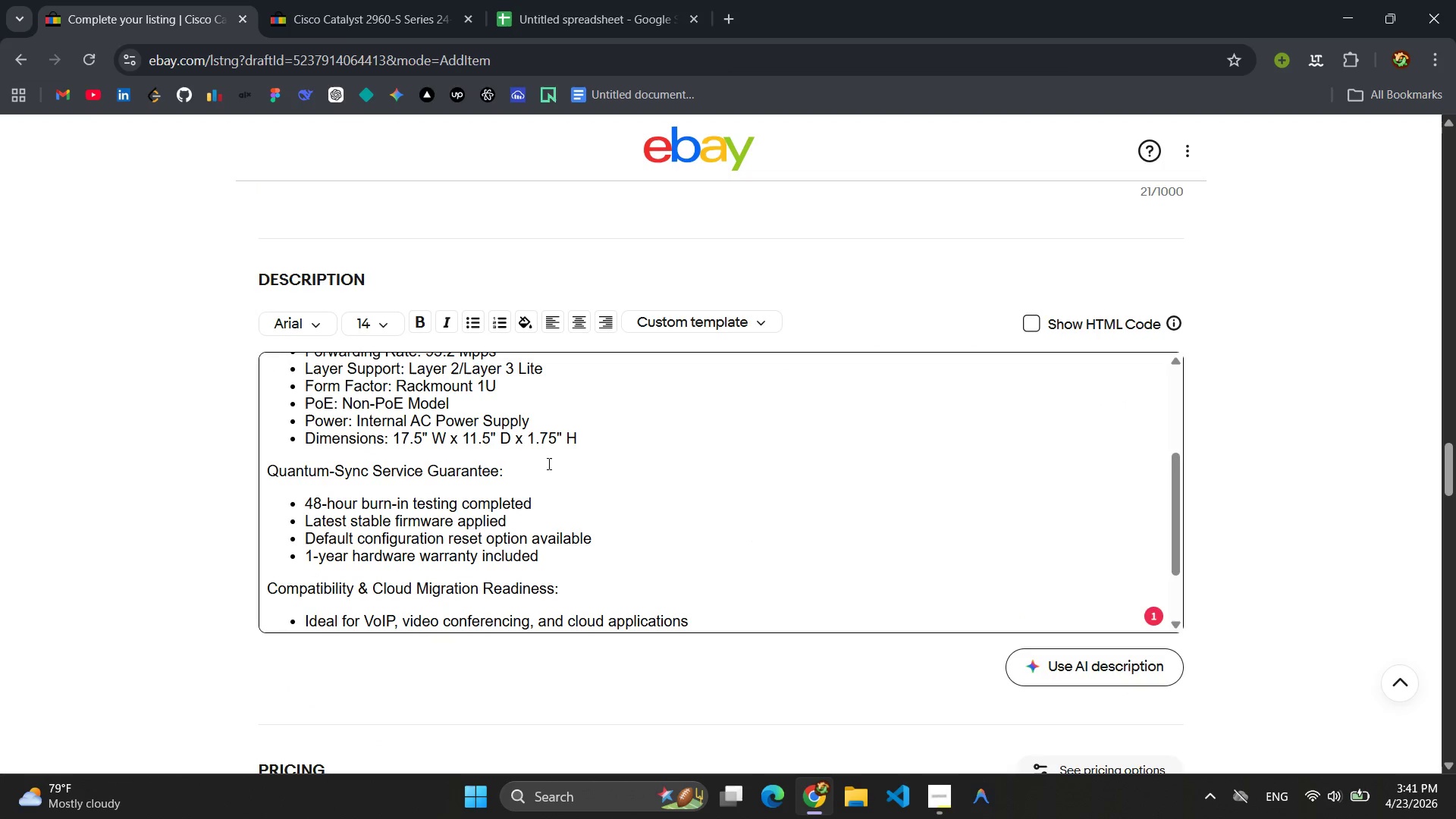 
left_click_drag(start_coordinate=[524, 466], to_coordinate=[259, 471])
 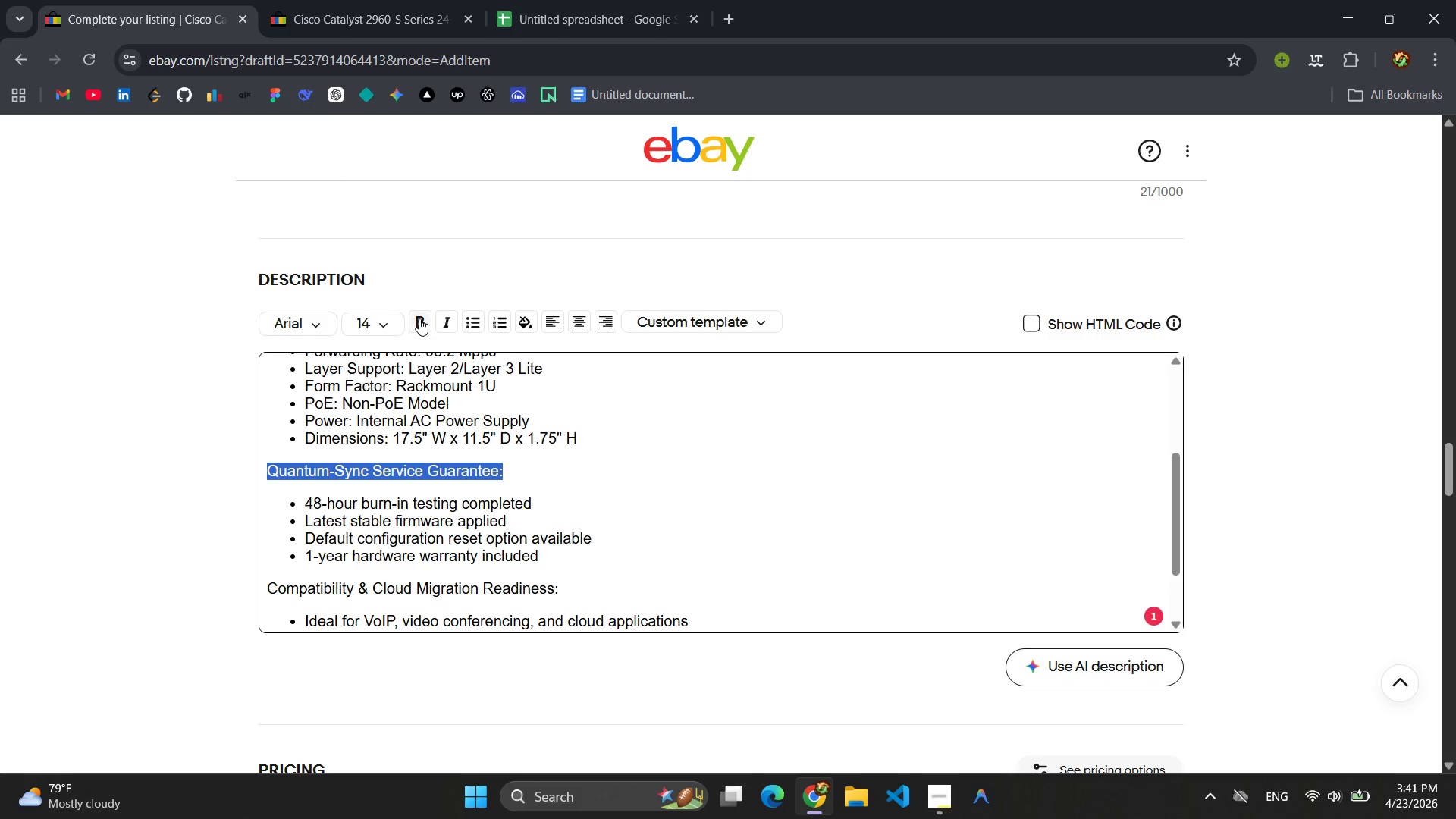 
left_click([419, 318])
 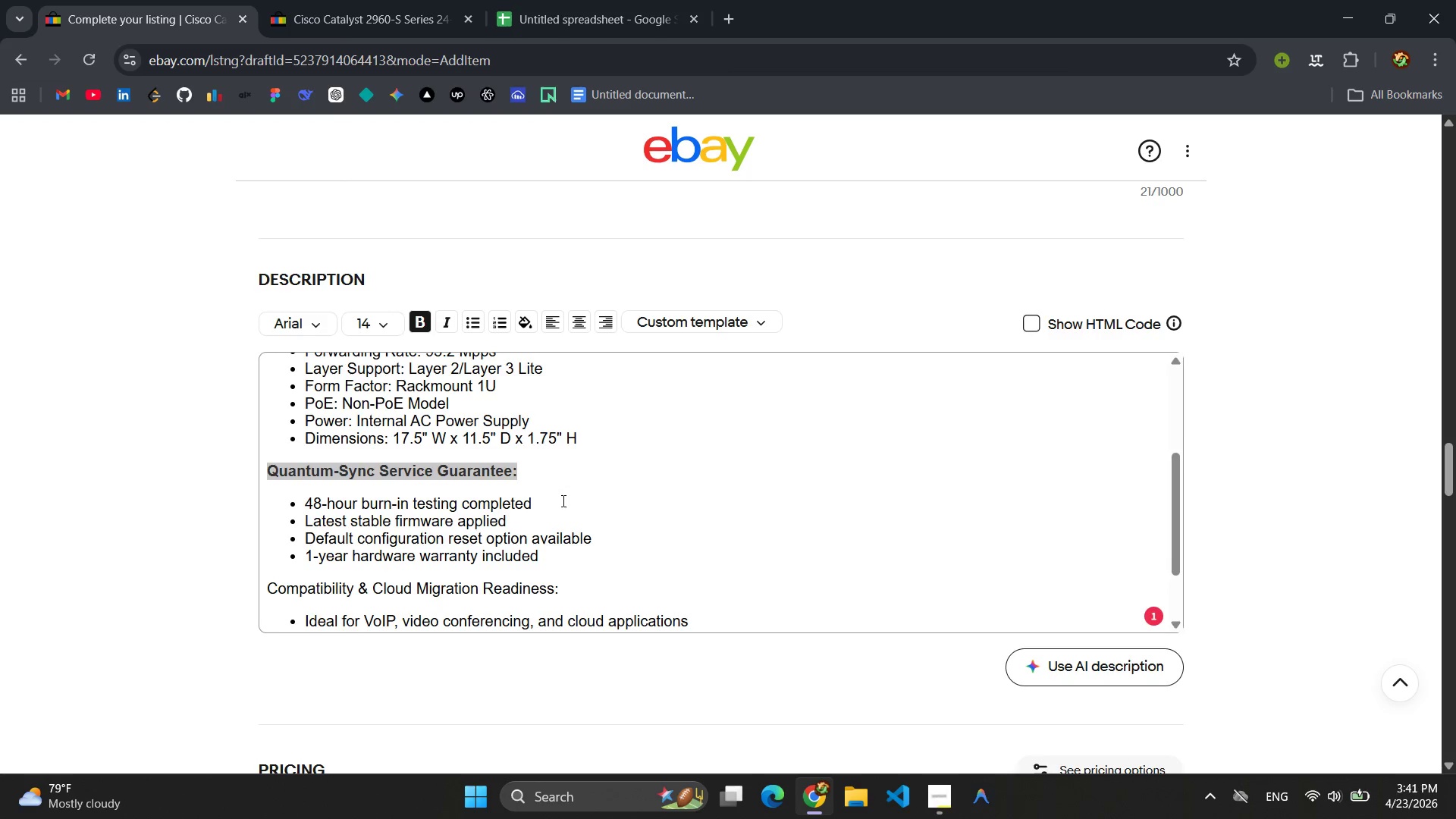 
scroll: coordinate [563, 500], scroll_direction: down, amount: 2.0
 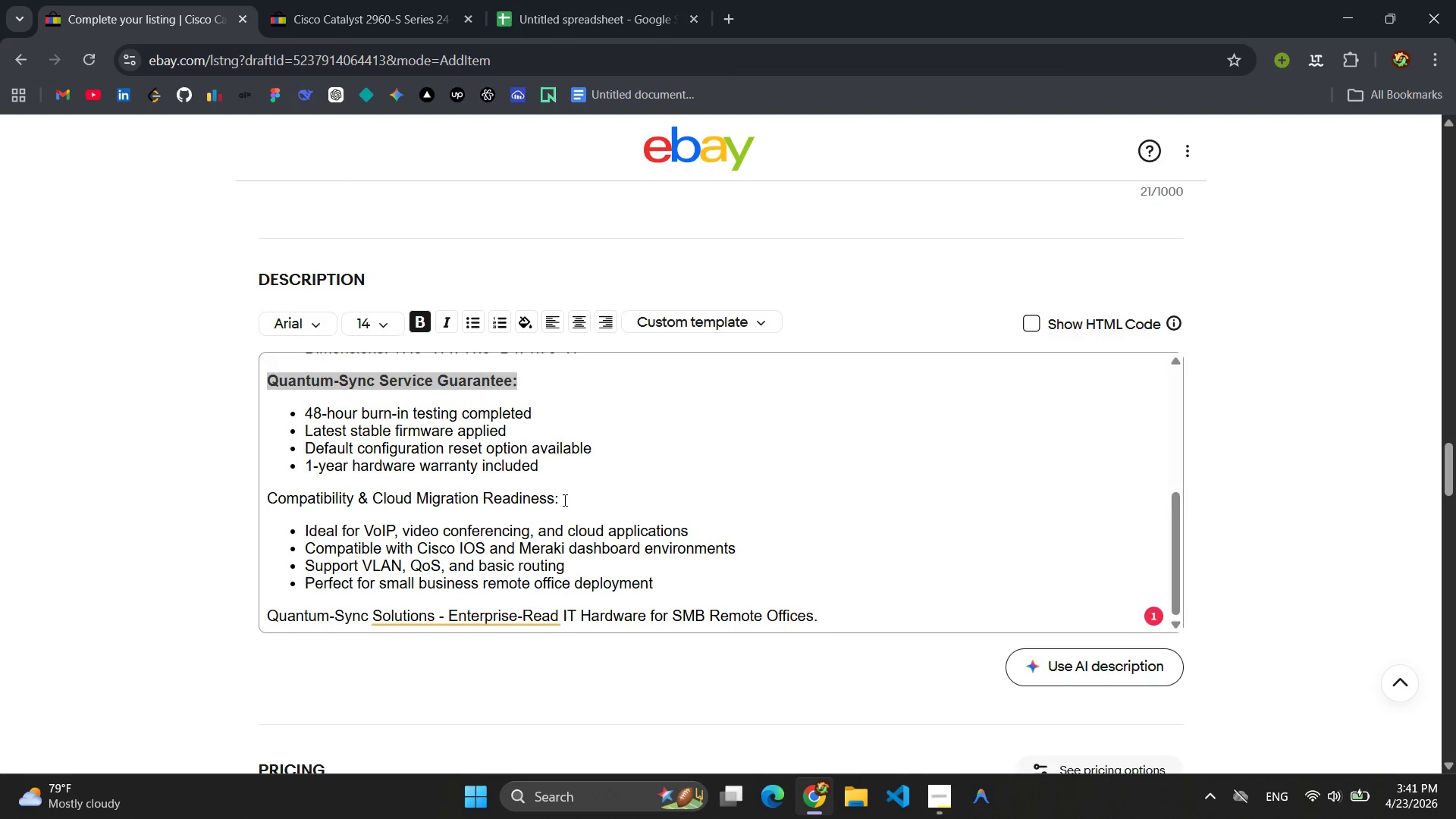 
left_click_drag(start_coordinate=[563, 500], to_coordinate=[218, 500])
 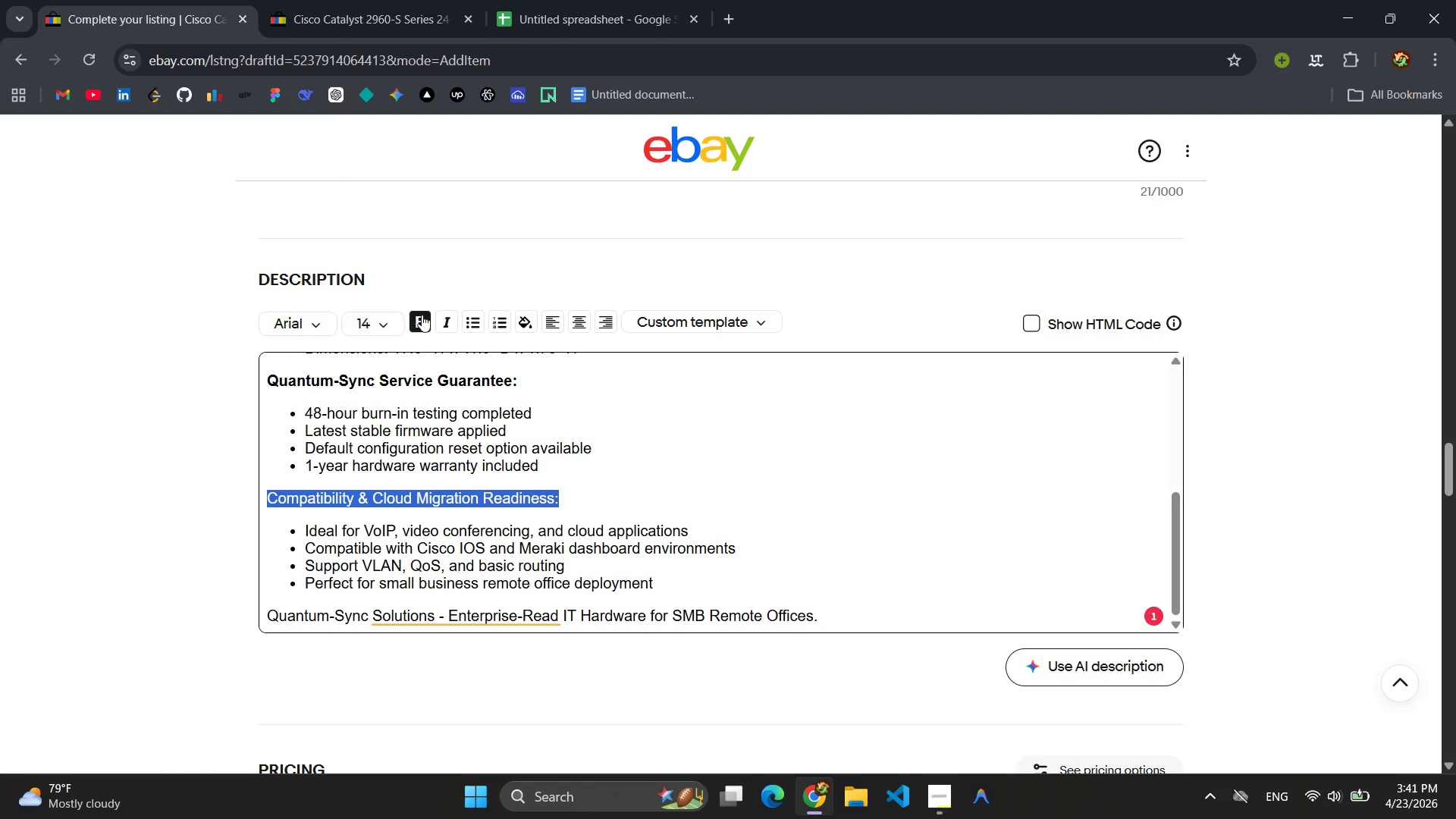 
left_click([422, 315])
 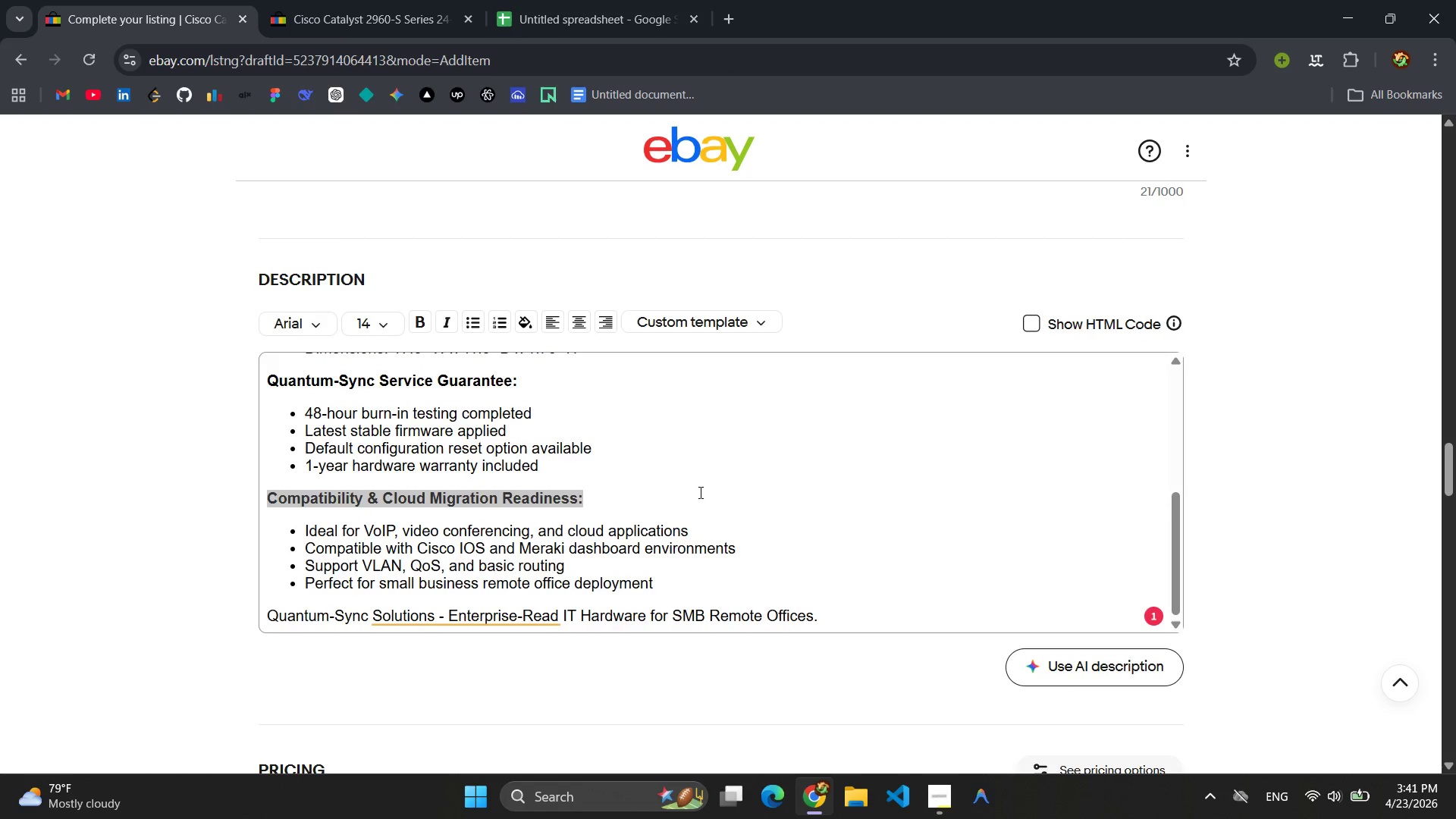 
scroll: coordinate [699, 492], scroll_direction: down, amount: 1.0
 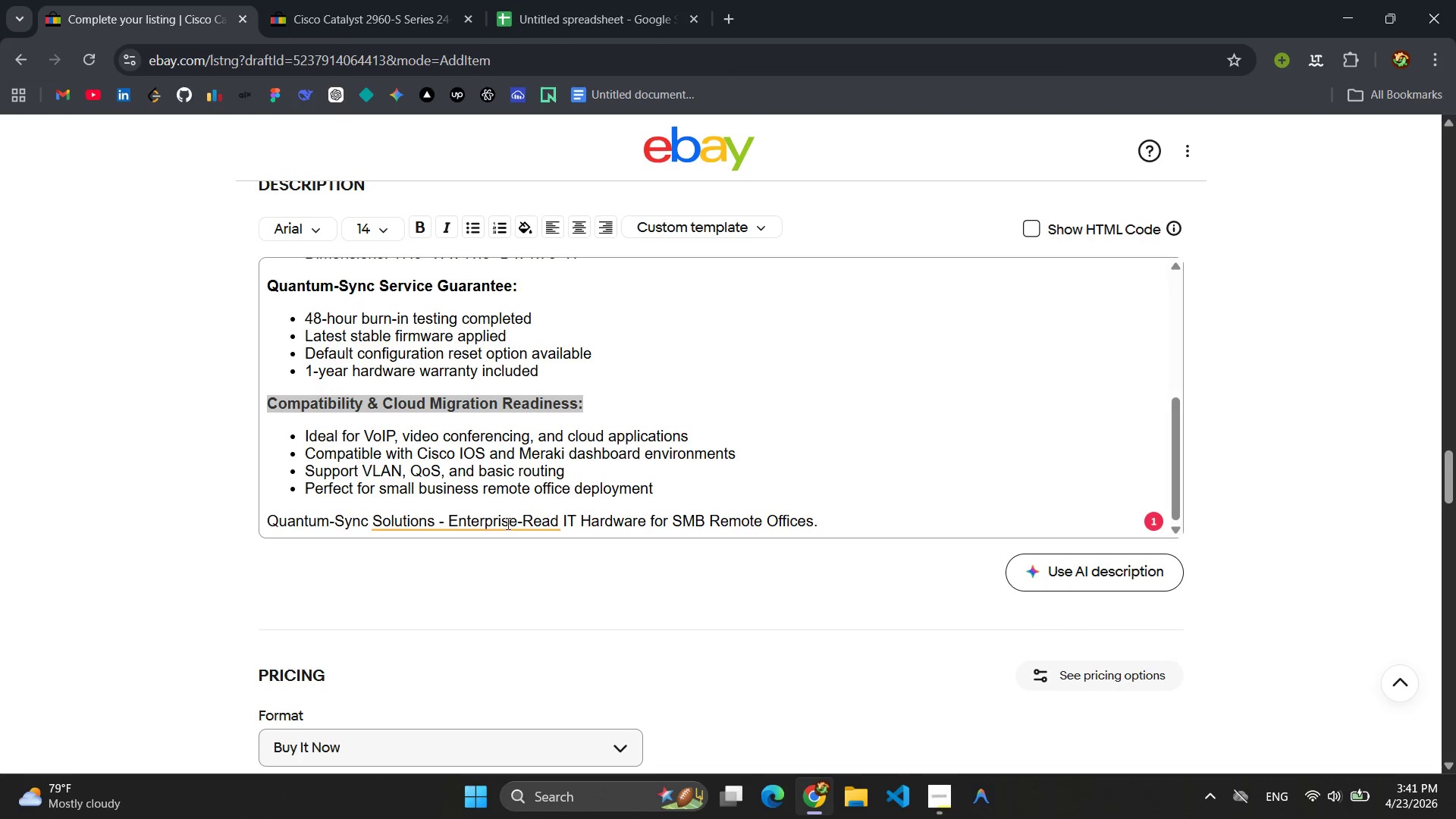 
left_click([450, 528])
 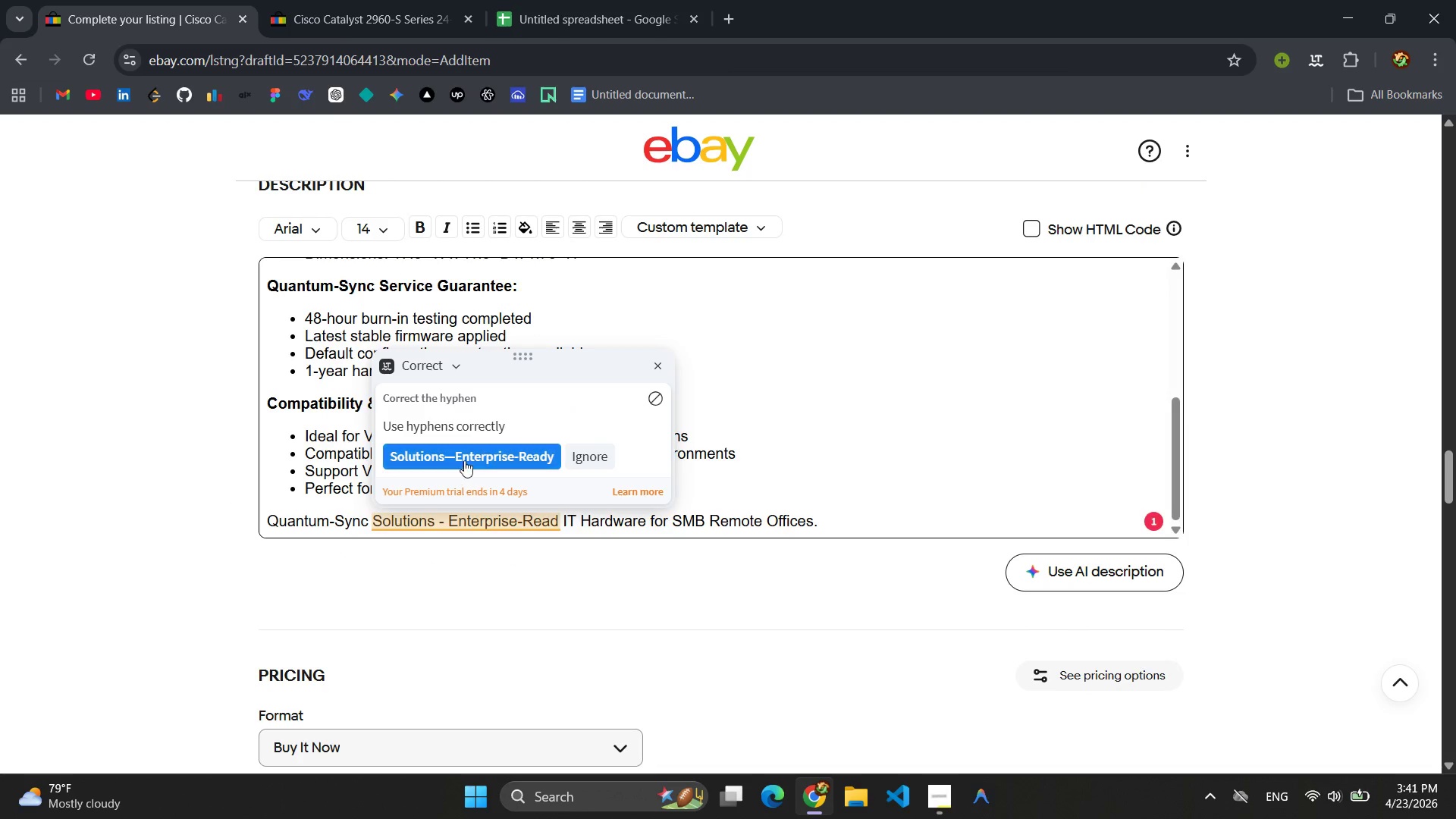 
left_click([463, 457])
 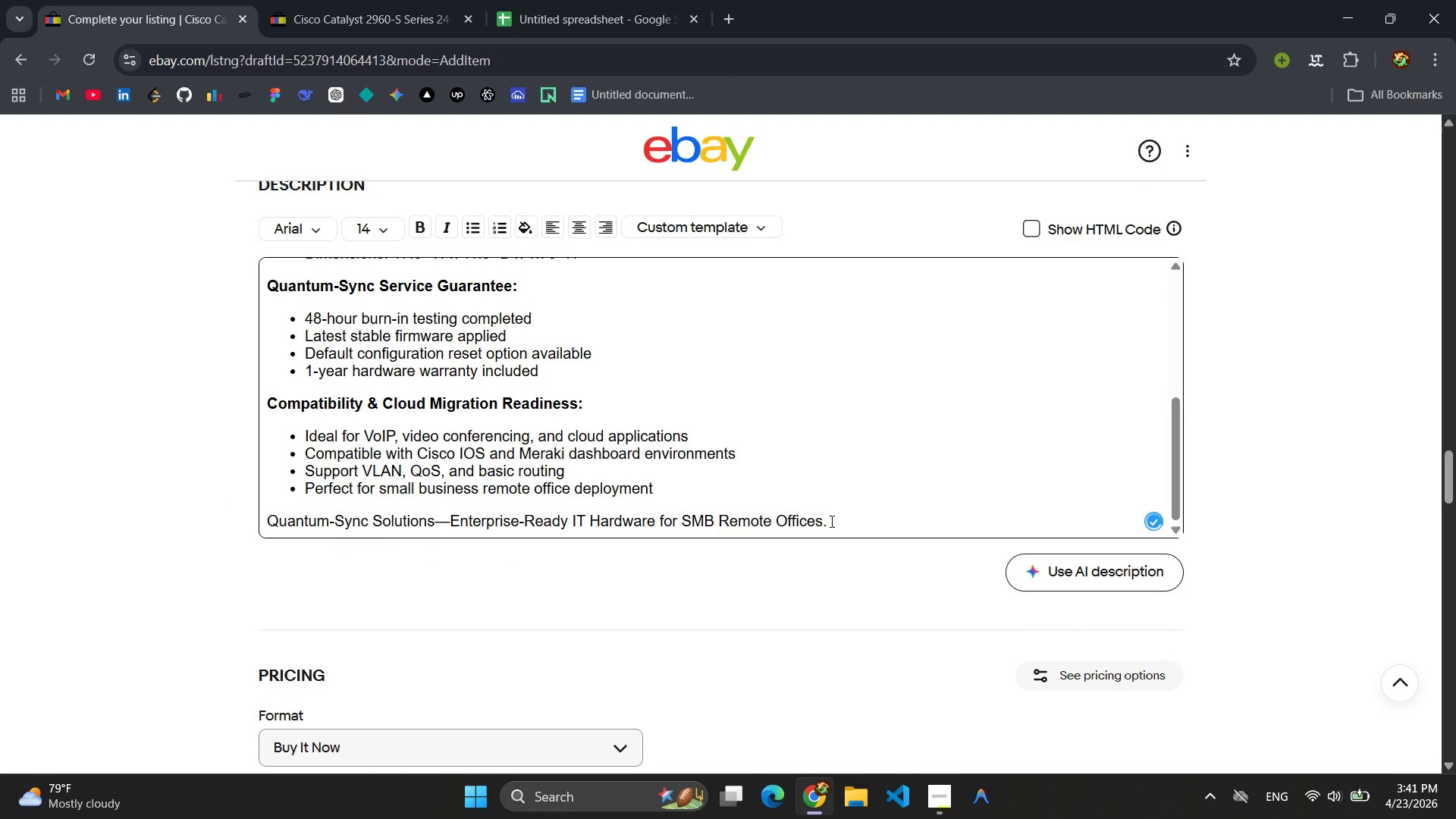 
left_click_drag(start_coordinate=[834, 520], to_coordinate=[191, 525])
 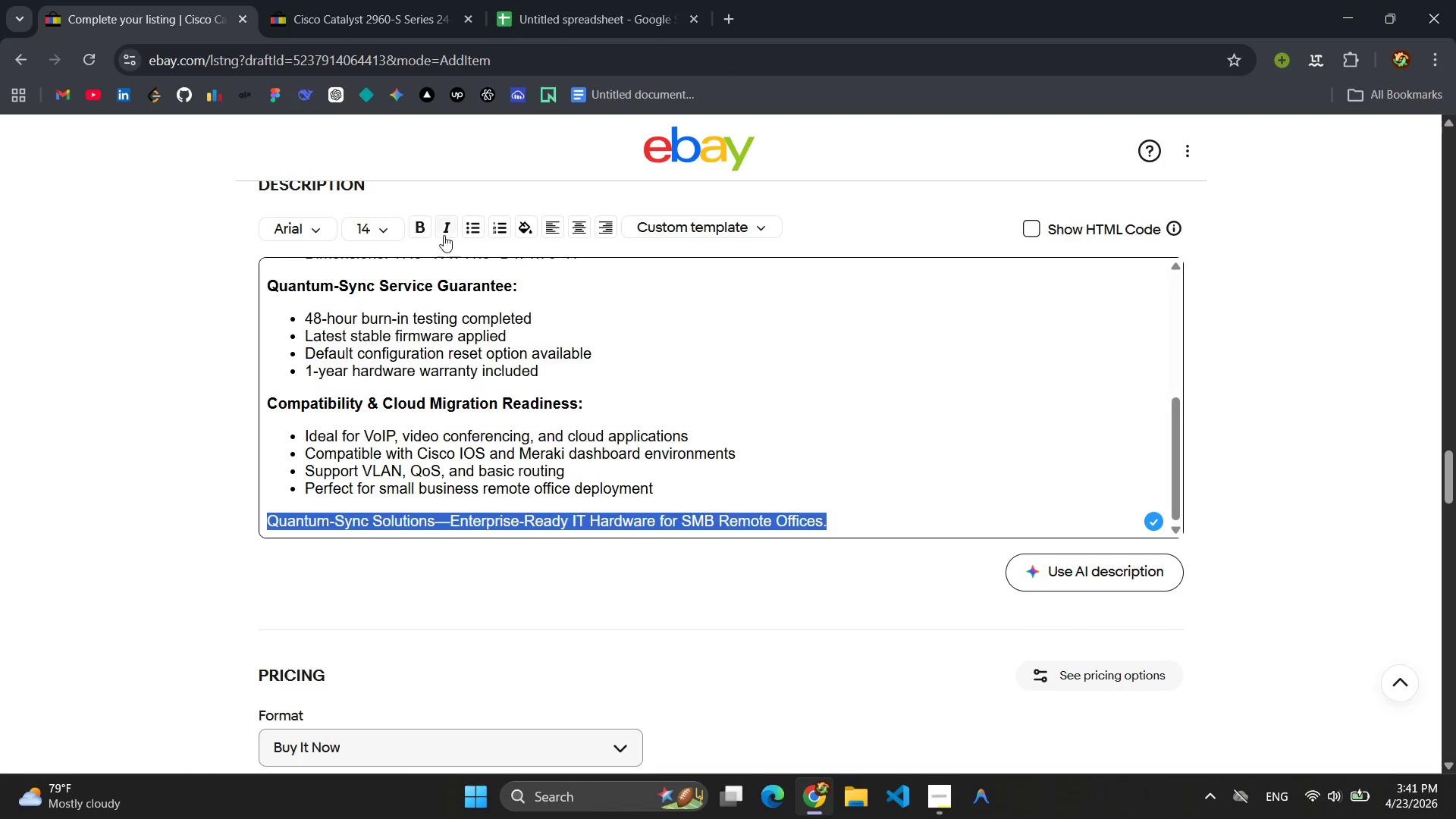 
left_click([444, 232])
 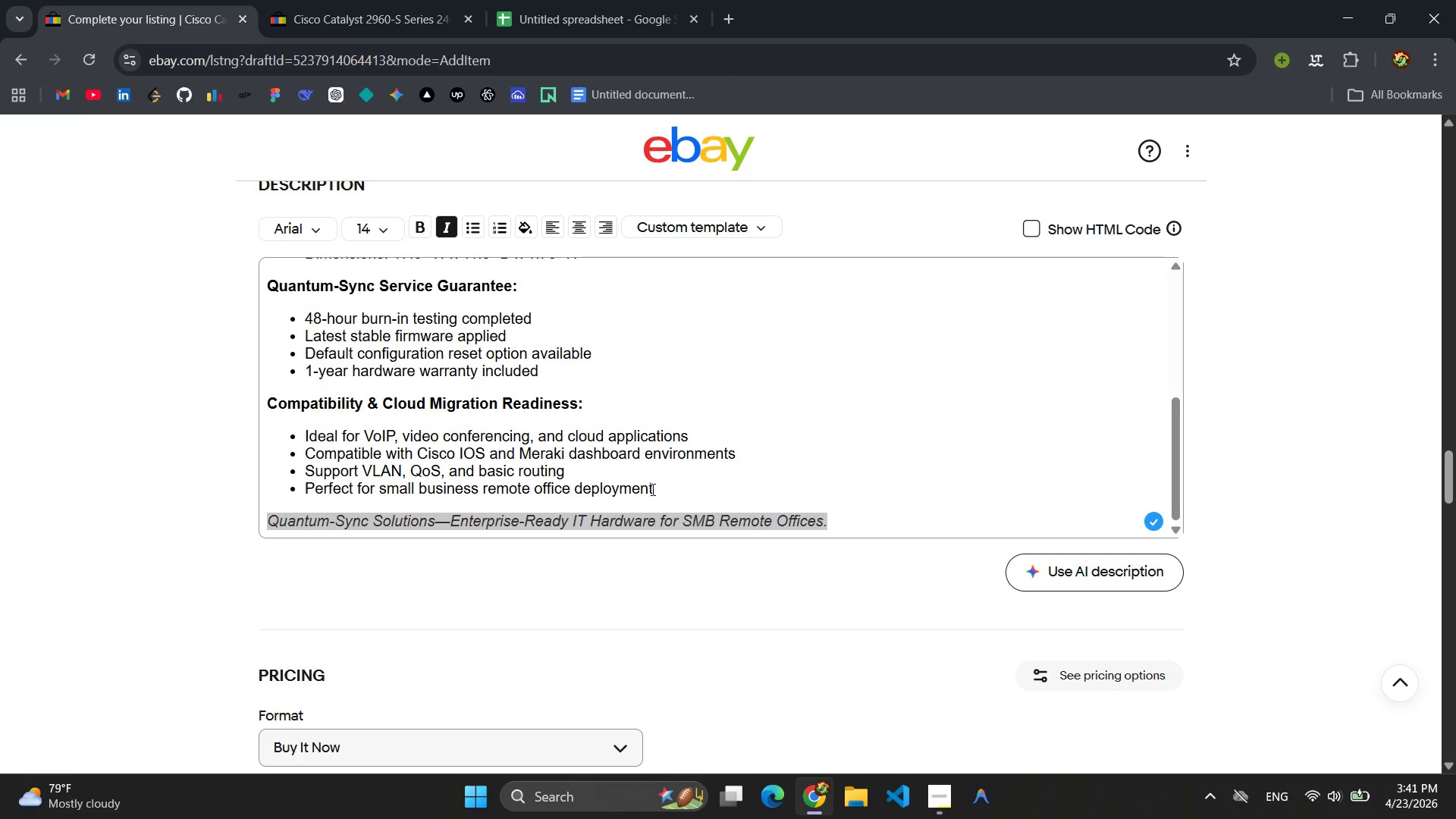 
scroll: coordinate [662, 488], scroll_direction: up, amount: 4.0
 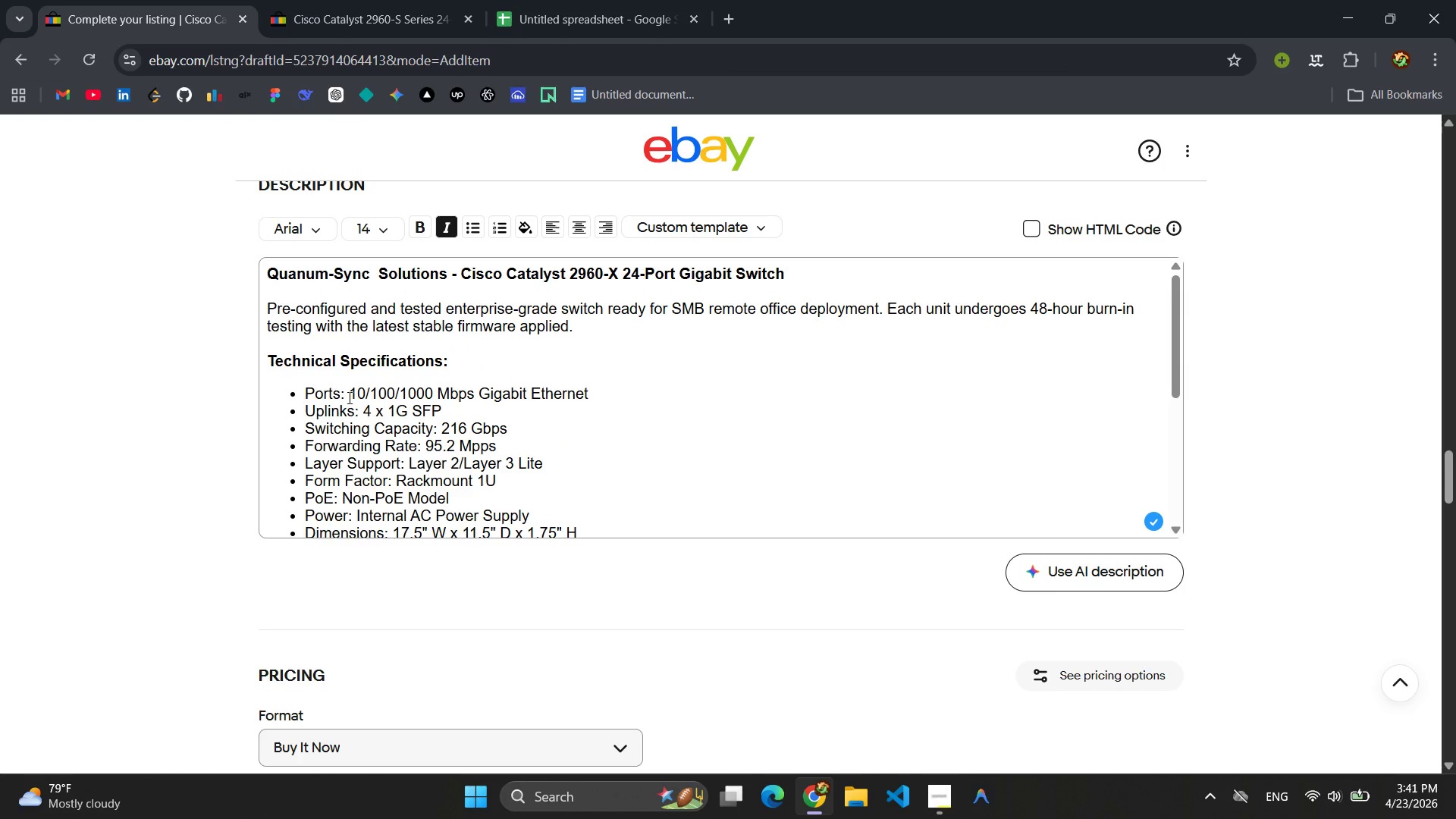 
left_click_drag(start_coordinate=[348, 397], to_coordinate=[298, 395])
 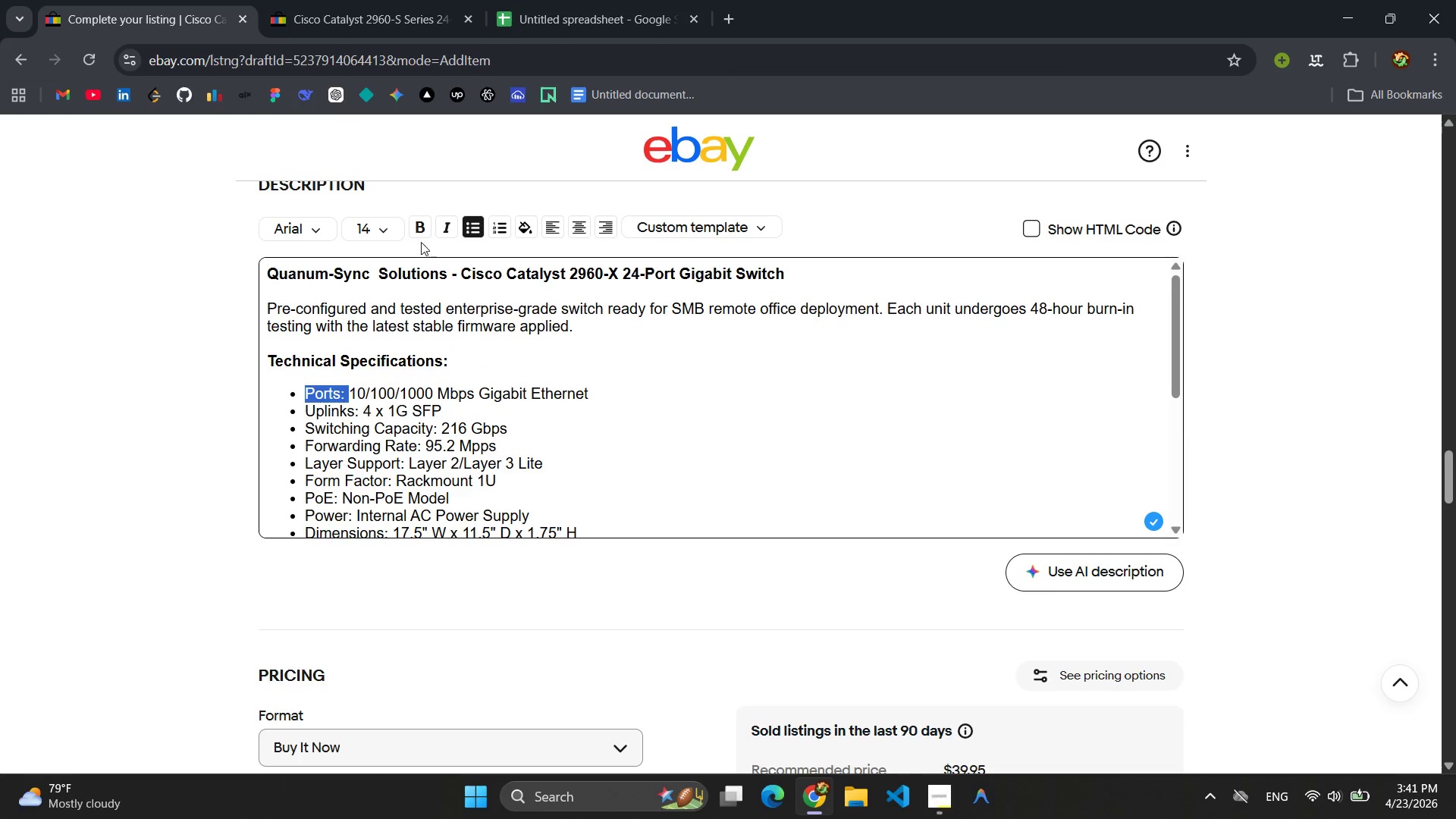 
left_click([417, 224])
 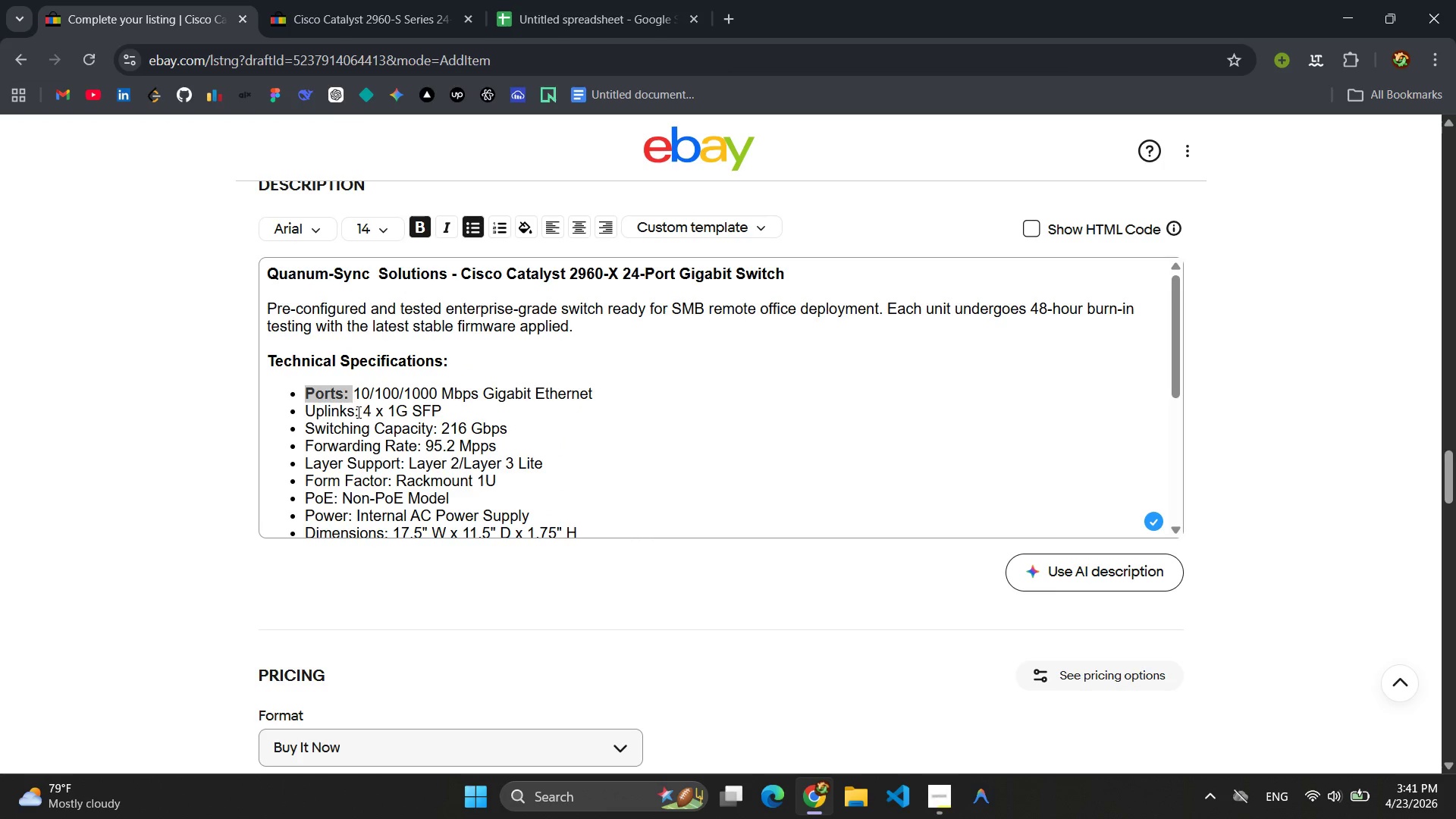 
left_click_drag(start_coordinate=[358, 411], to_coordinate=[305, 408])
 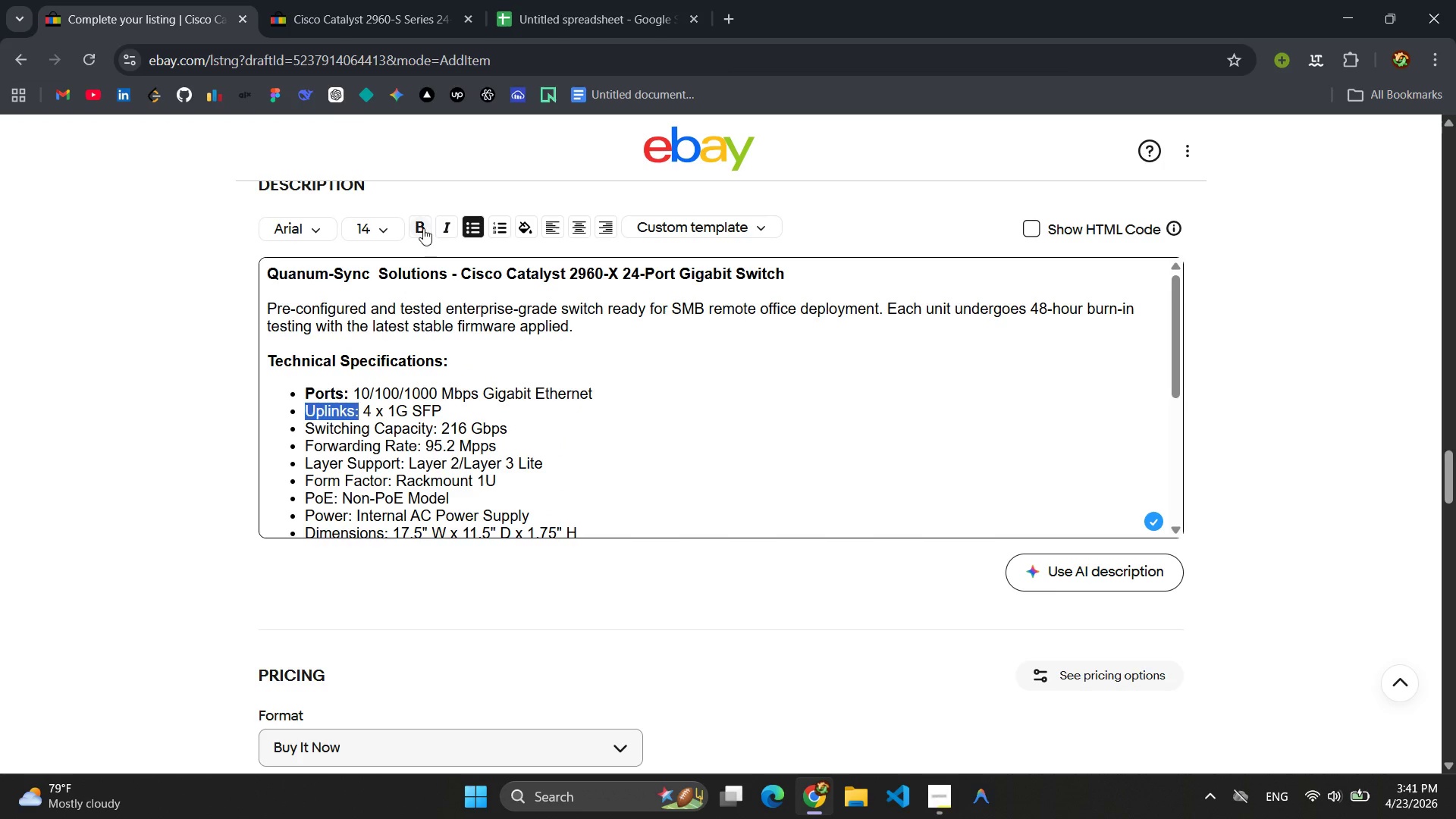 
left_click([422, 230])
 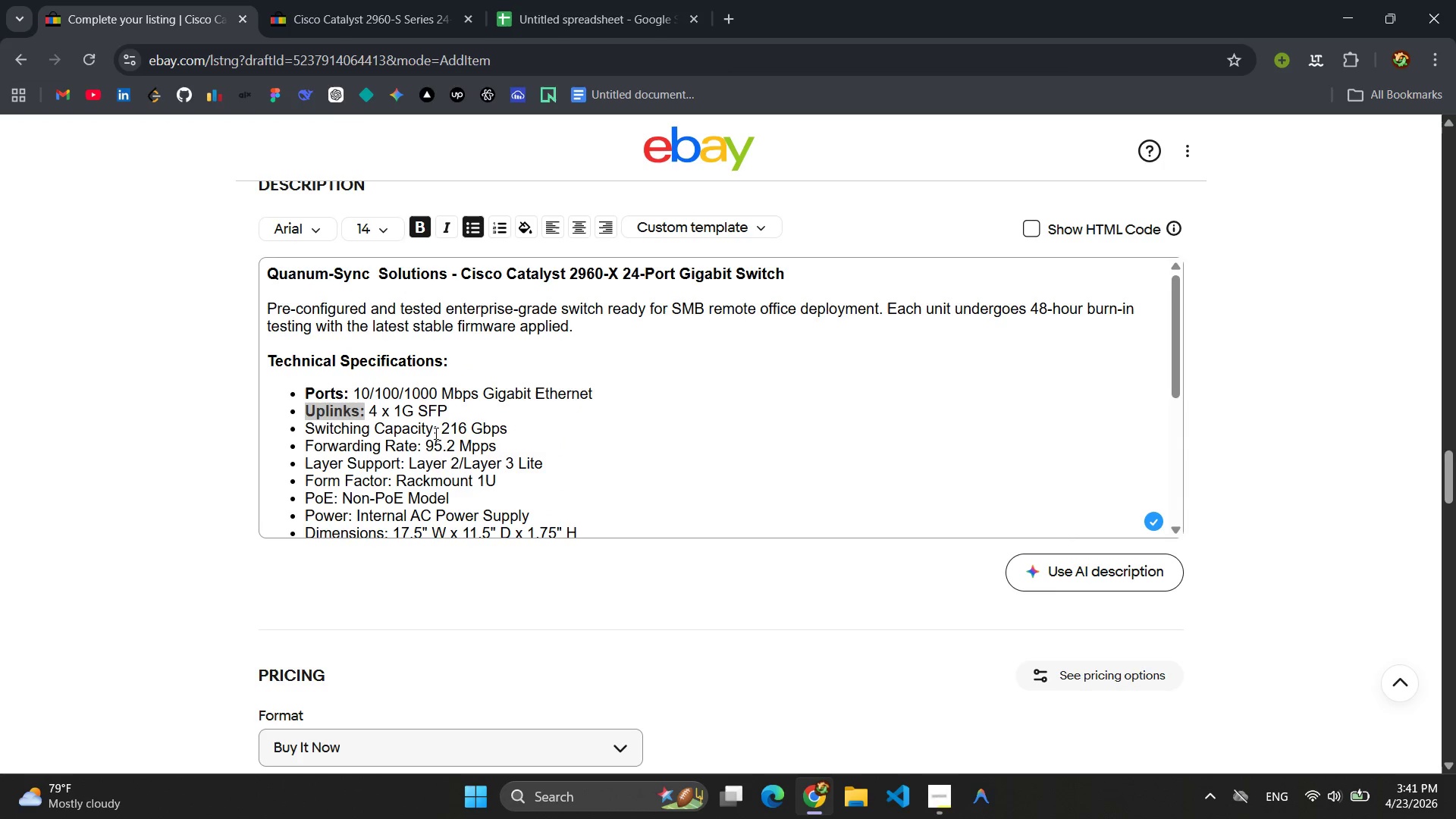 
left_click_drag(start_coordinate=[438, 431], to_coordinate=[309, 426])
 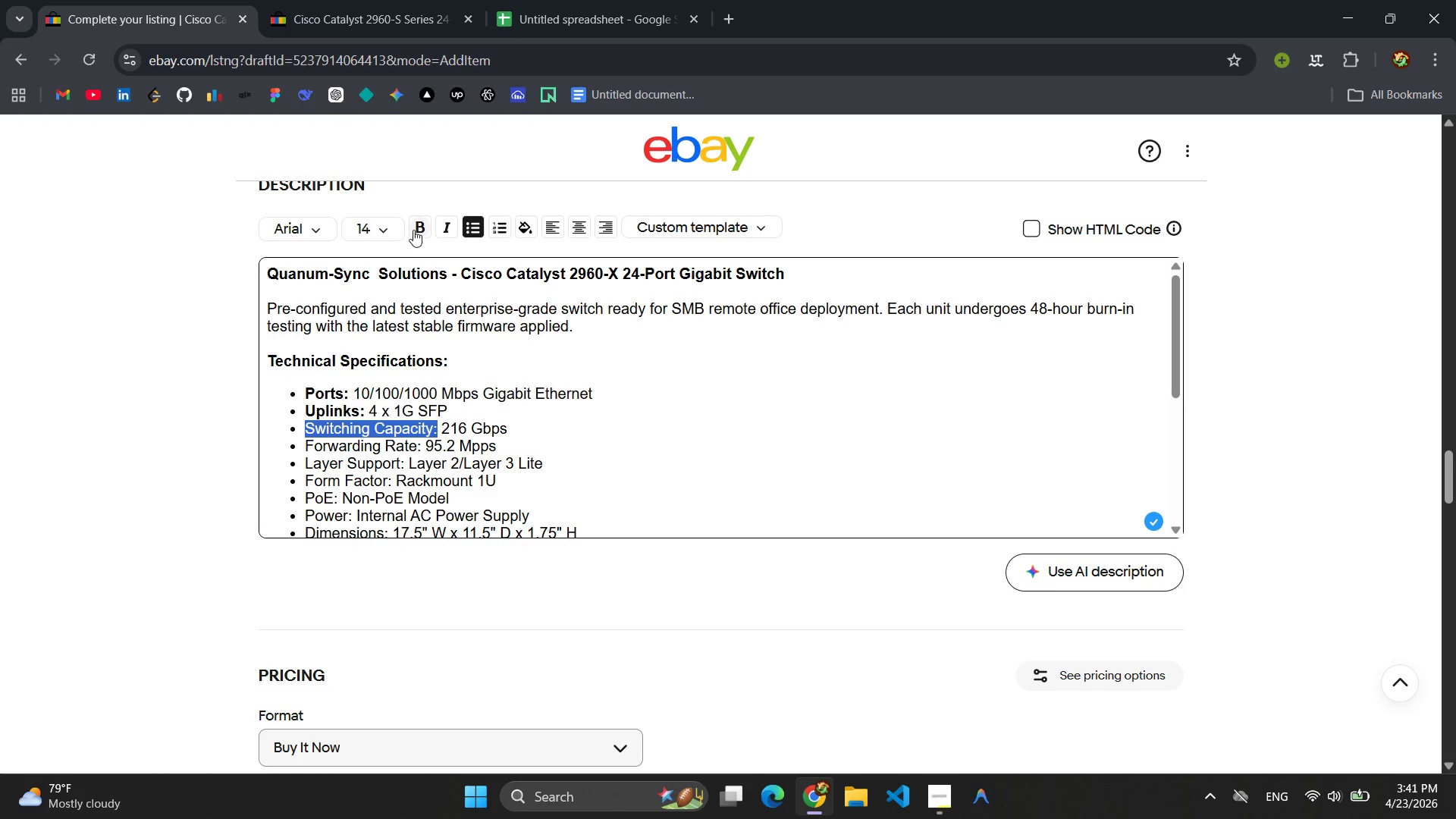 
left_click([413, 228])
 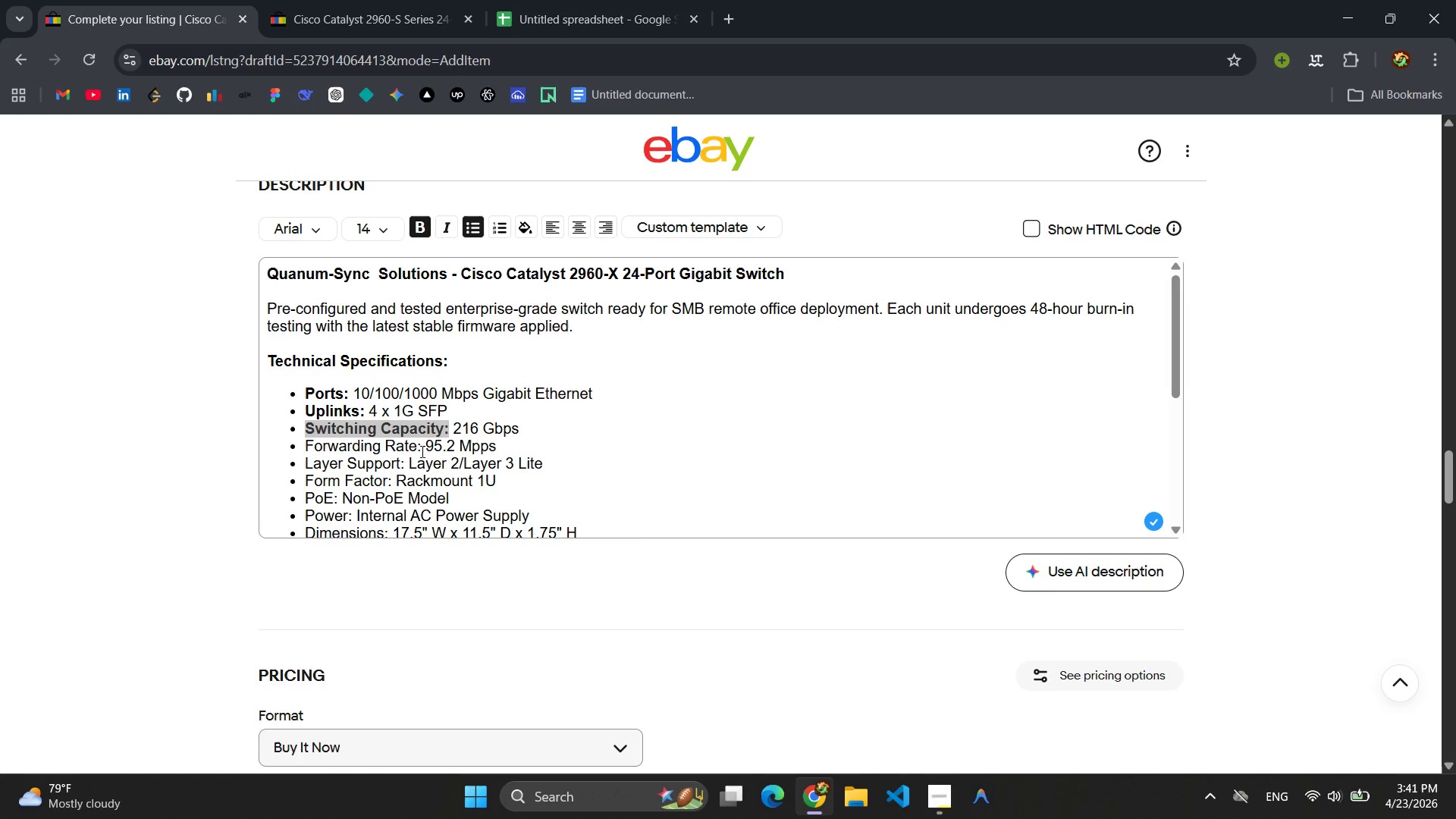 
left_click_drag(start_coordinate=[420, 450], to_coordinate=[305, 448])
 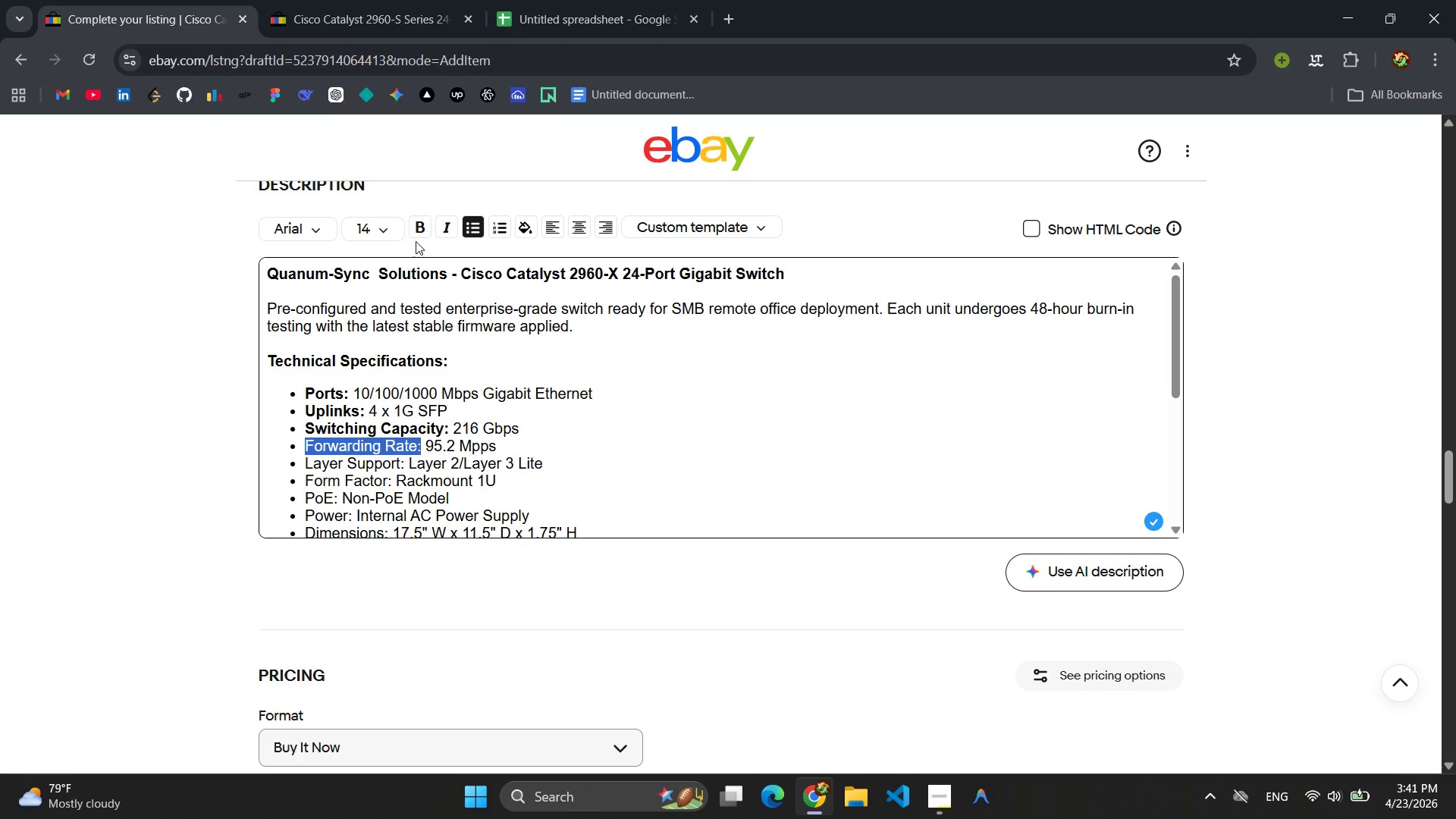 
left_click([419, 228])
 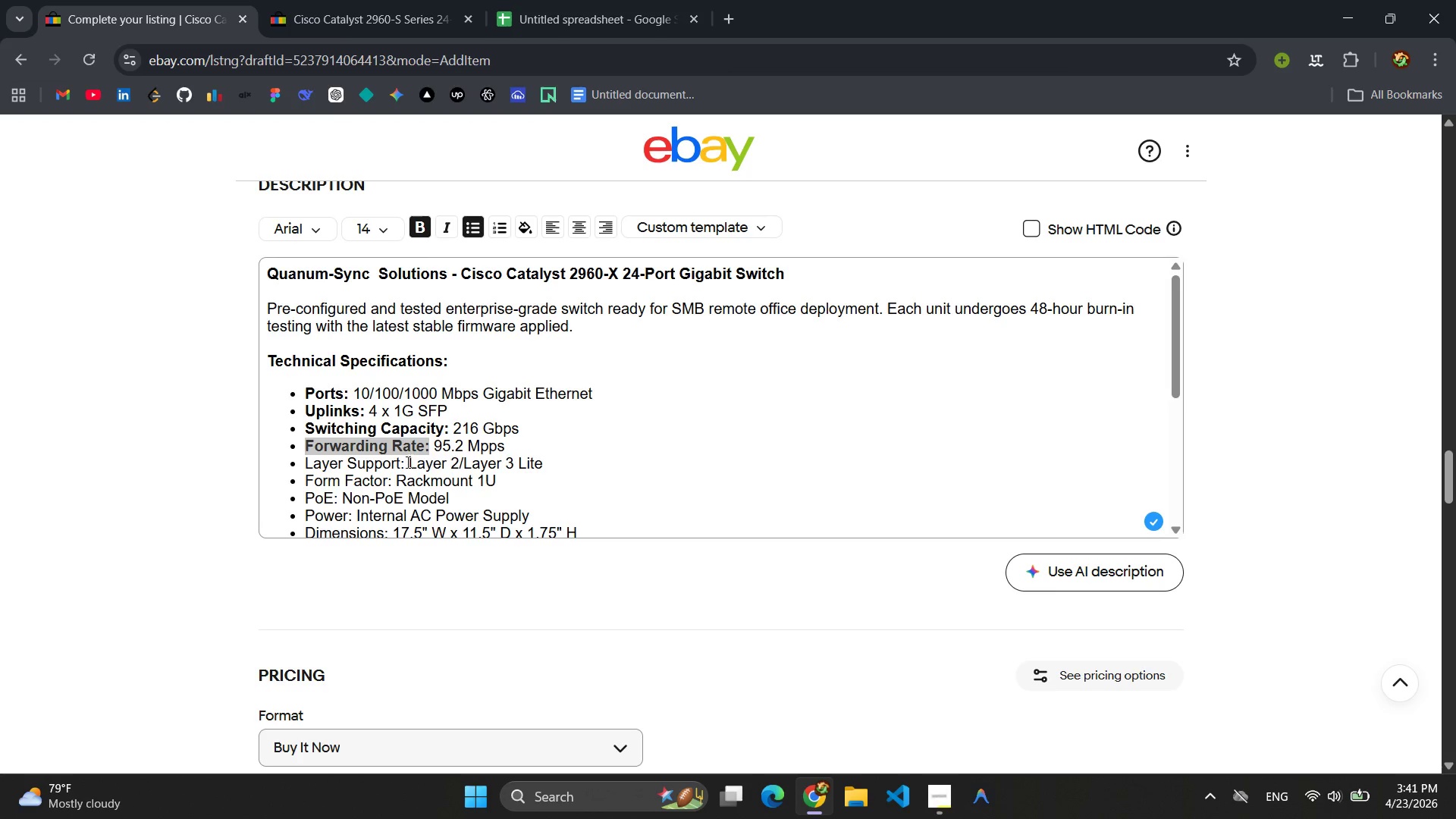 
left_click_drag(start_coordinate=[405, 463], to_coordinate=[303, 469])
 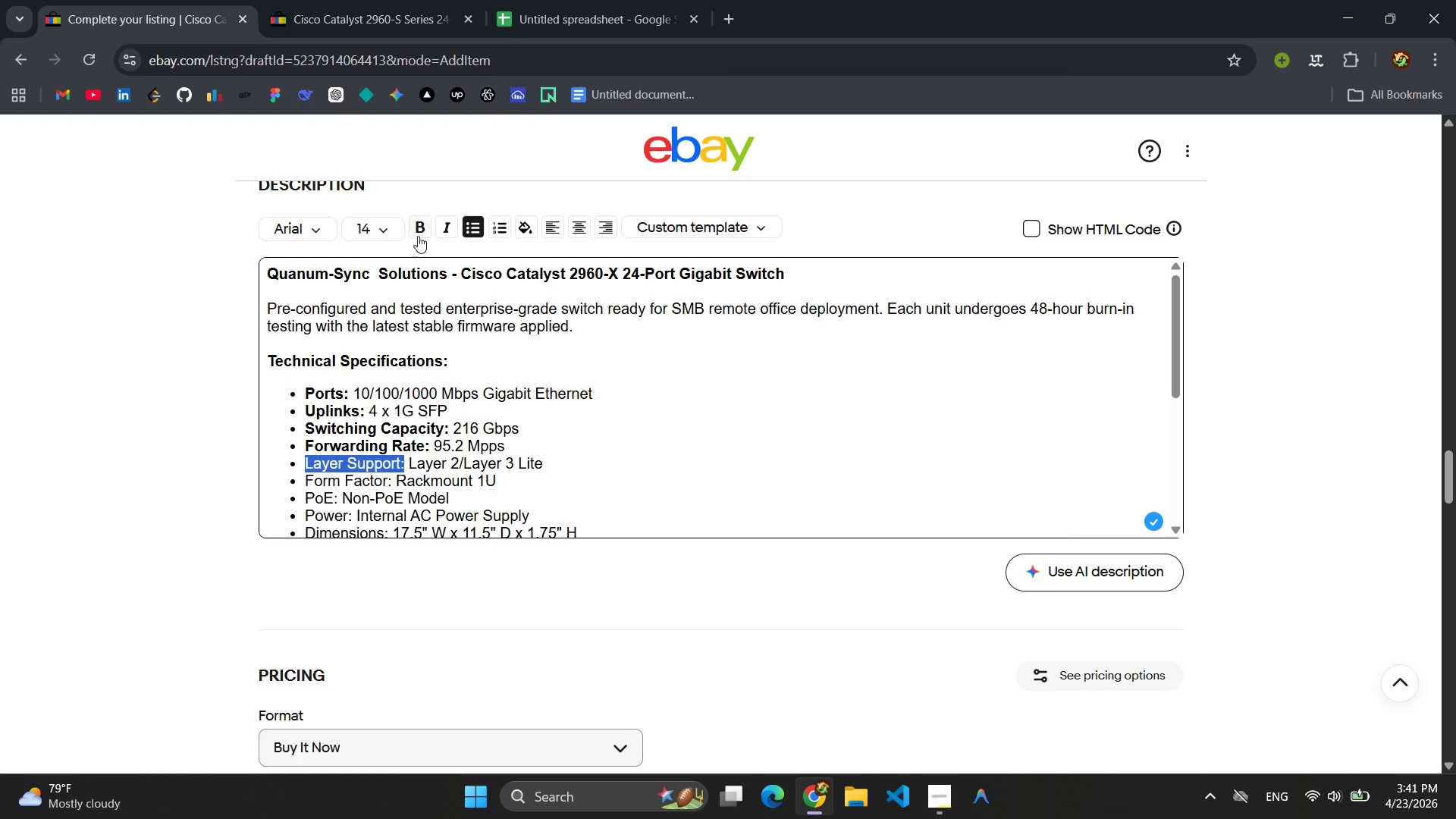 
left_click([419, 233])
 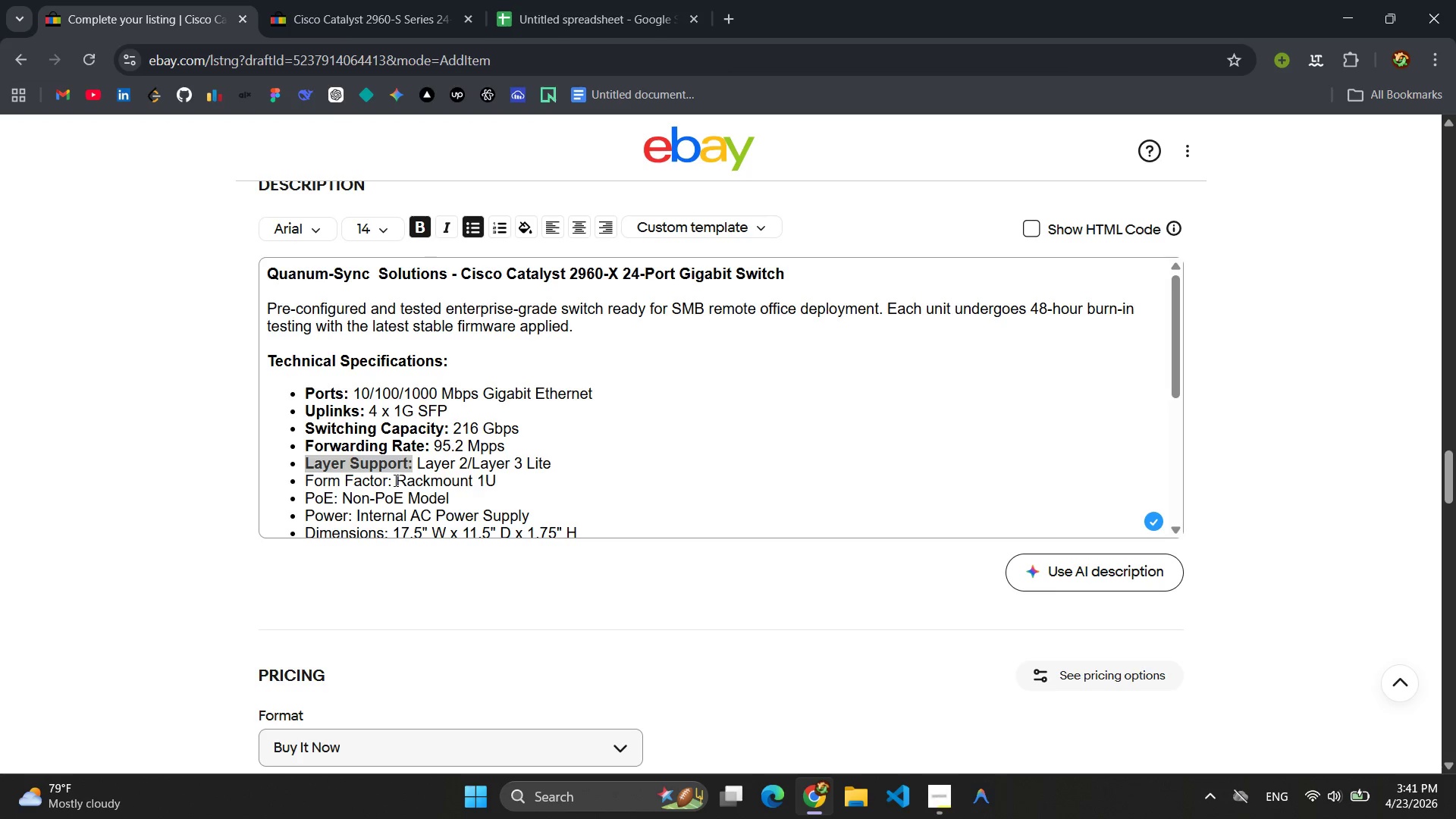 
left_click_drag(start_coordinate=[391, 481], to_coordinate=[303, 484])
 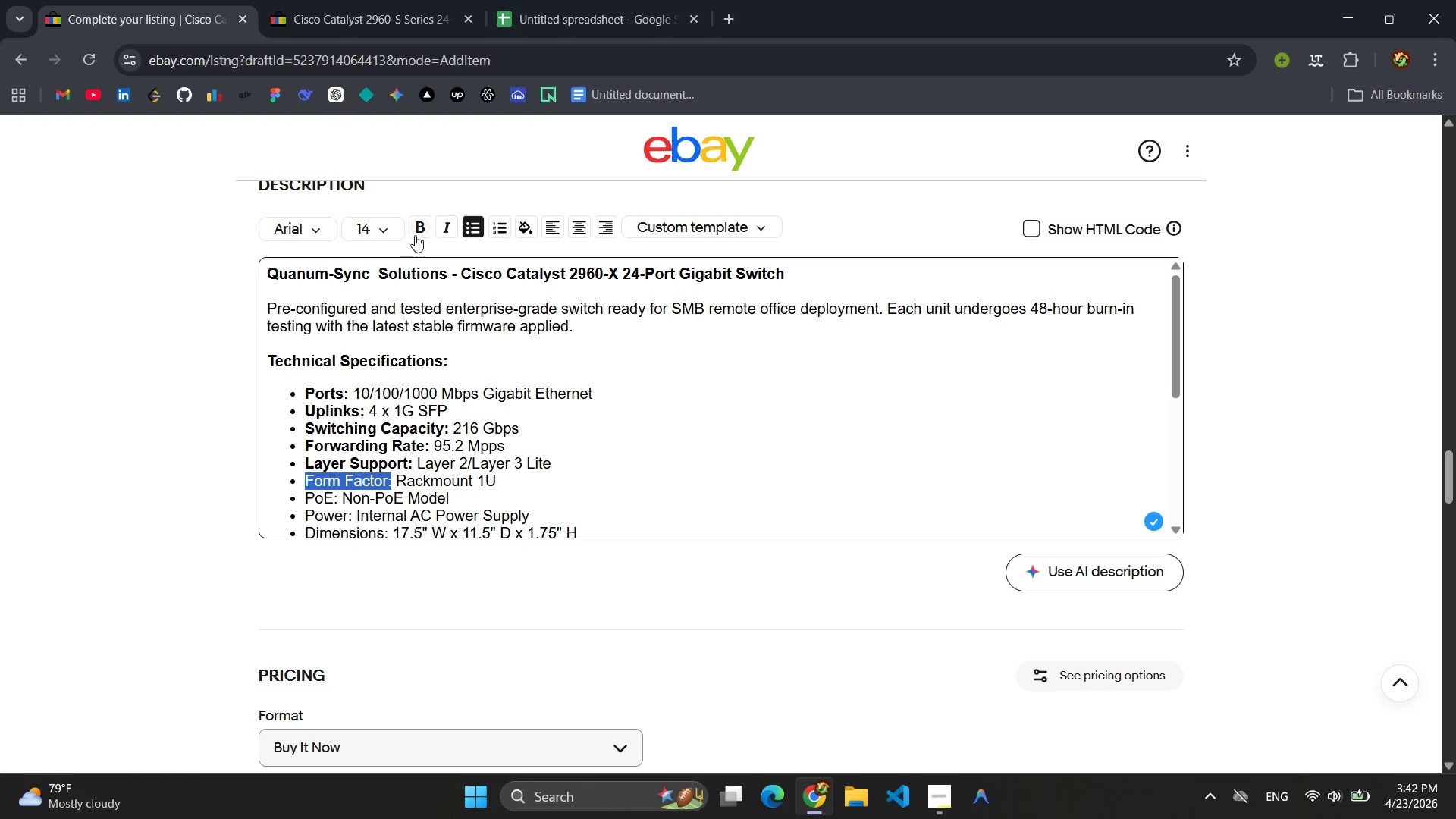 
left_click([419, 228])
 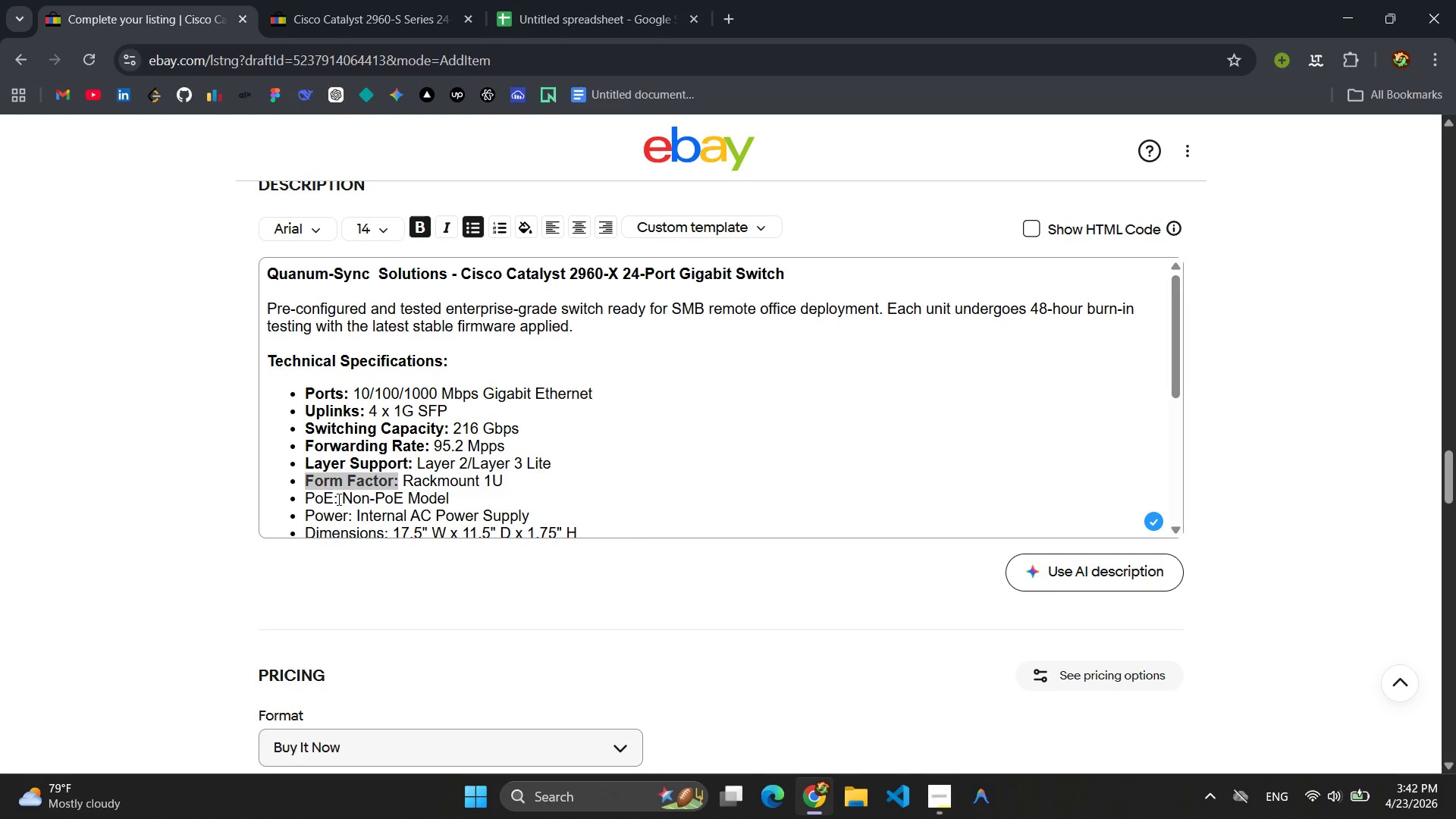 
left_click_drag(start_coordinate=[337, 499], to_coordinate=[307, 500])
 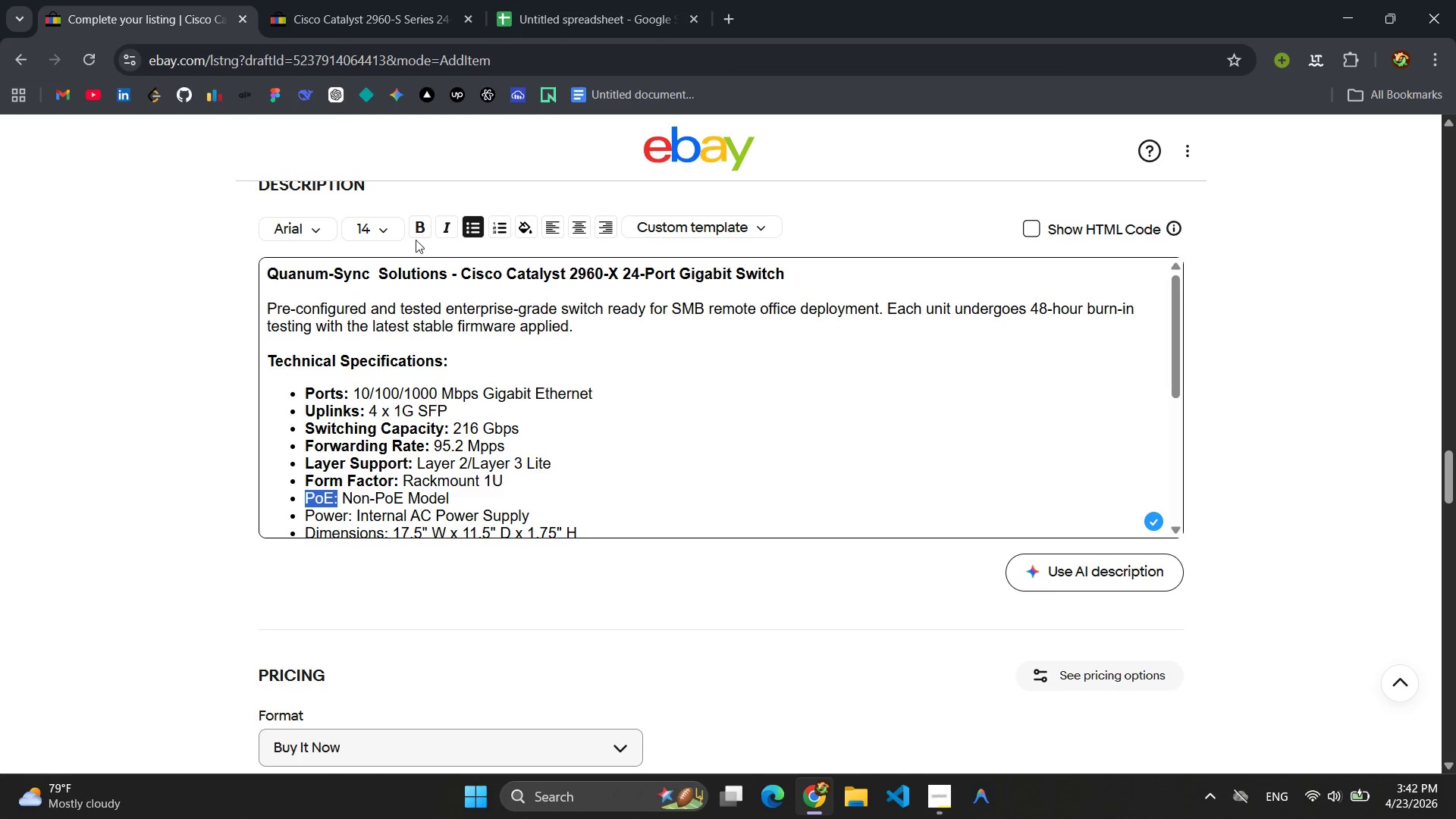 
left_click([422, 233])
 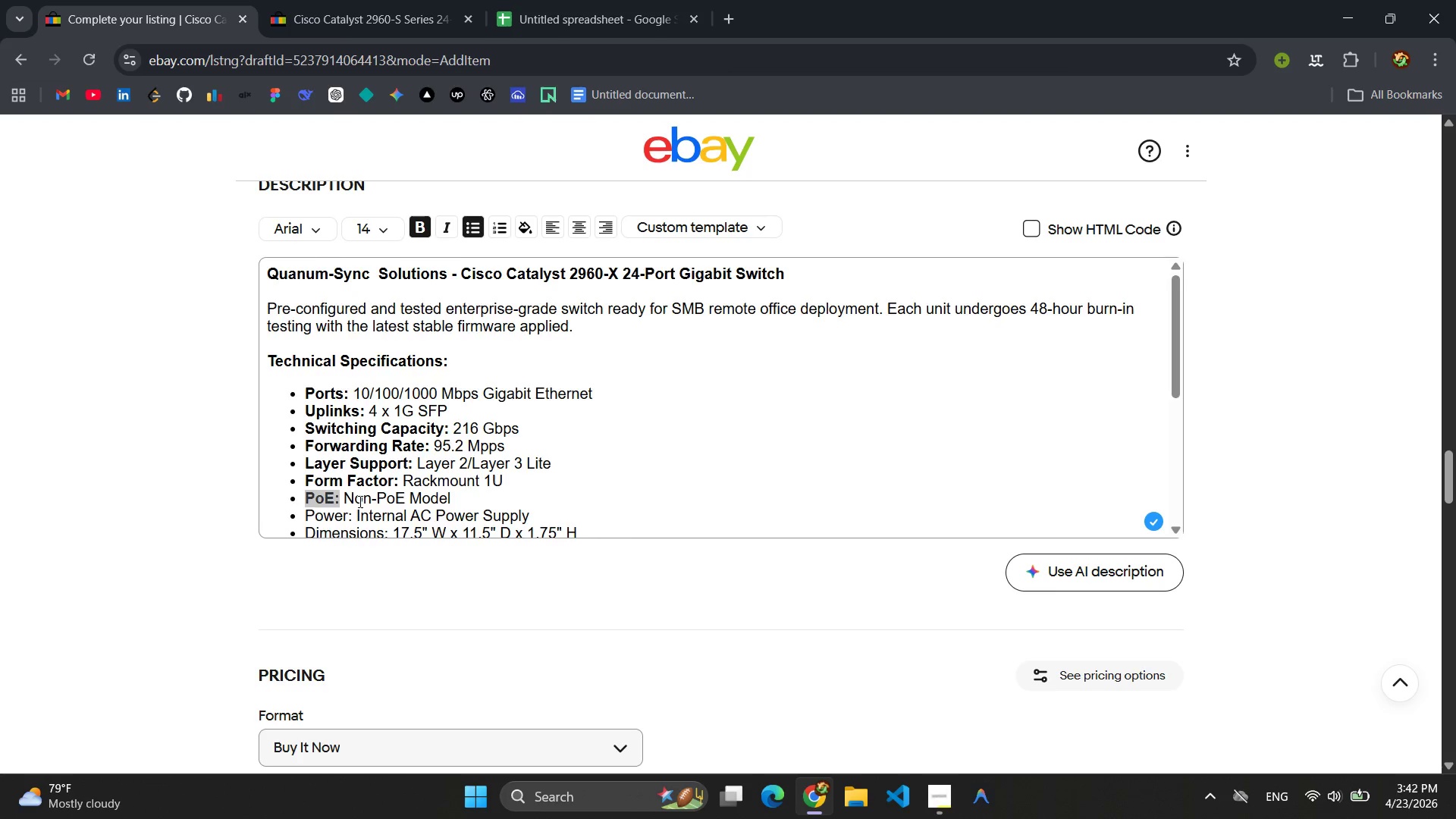 
scroll: coordinate [359, 501], scroll_direction: none, amount: 0.0
 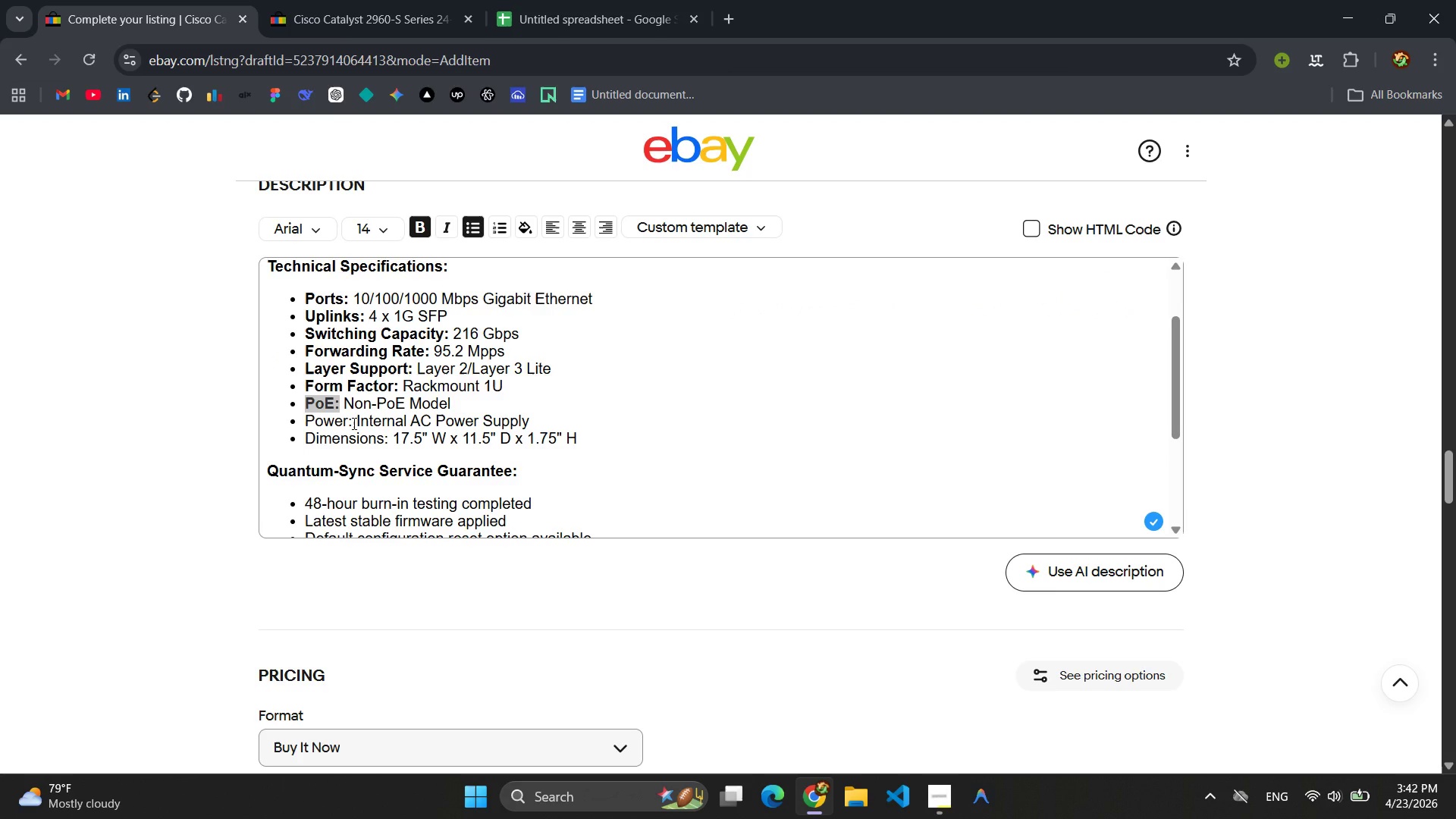 
left_click_drag(start_coordinate=[353, 423], to_coordinate=[302, 422])
 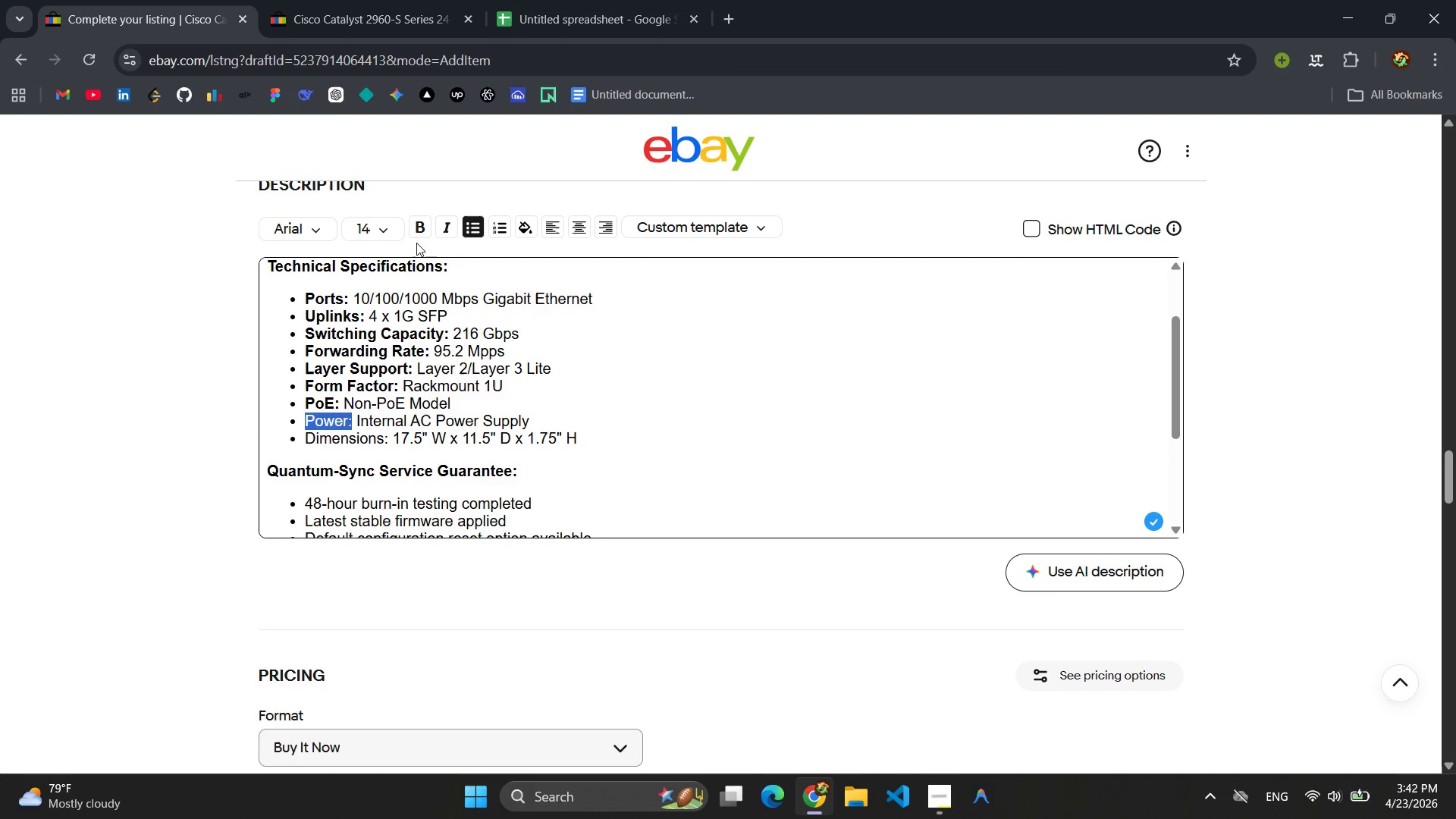 
left_click([423, 222])
 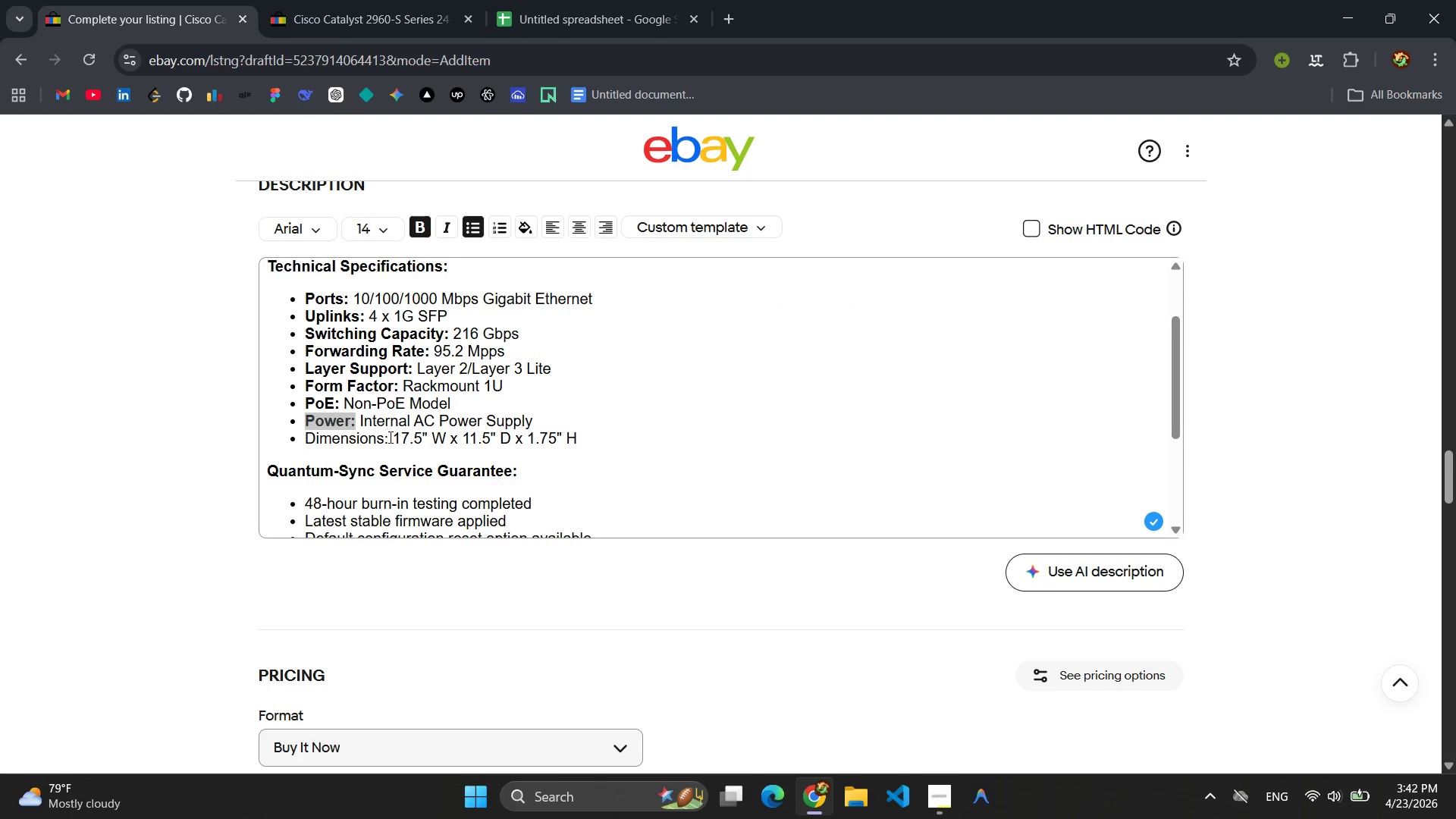 
left_click_drag(start_coordinate=[389, 438], to_coordinate=[295, 443])
 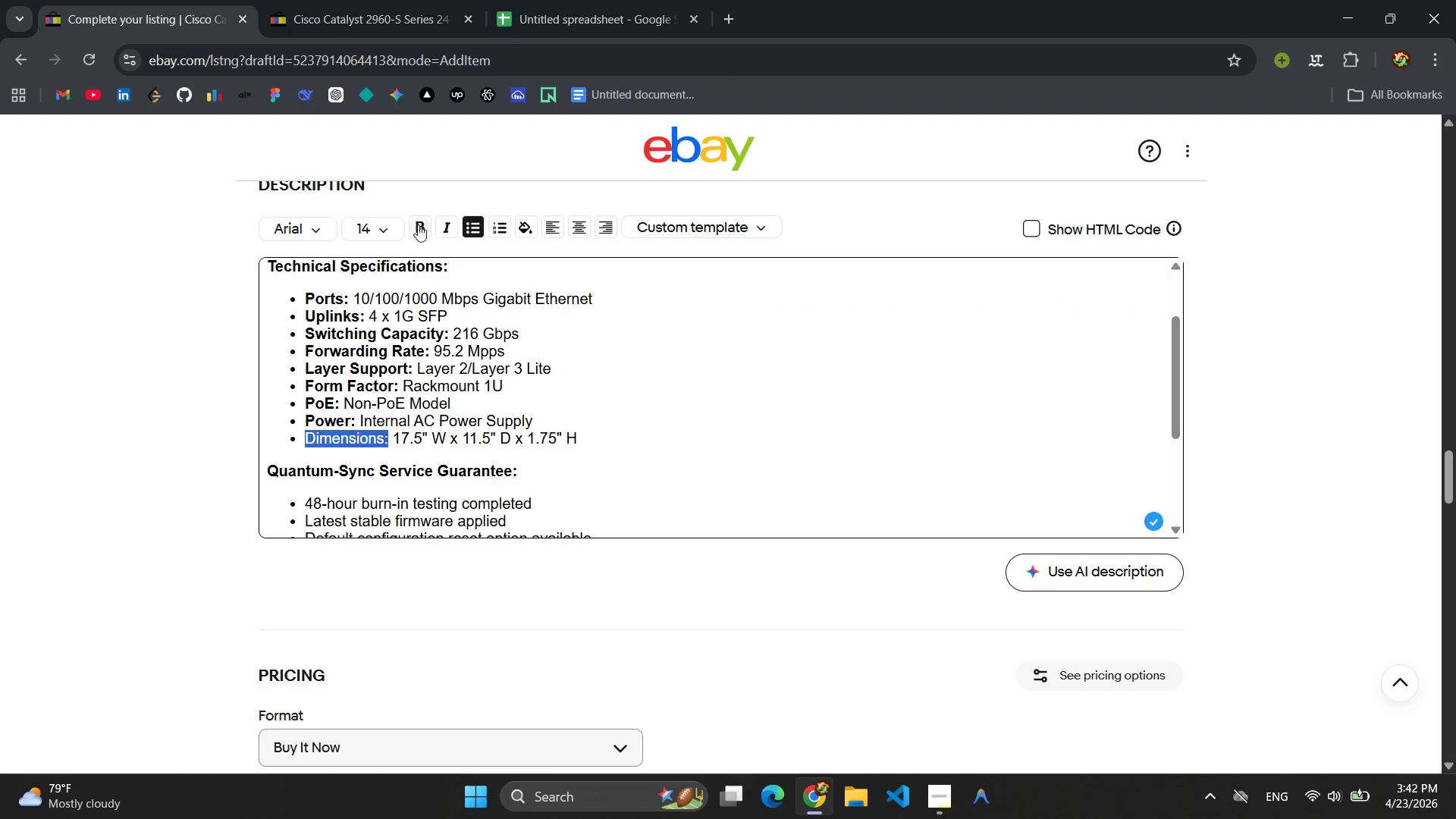 
left_click([418, 224])
 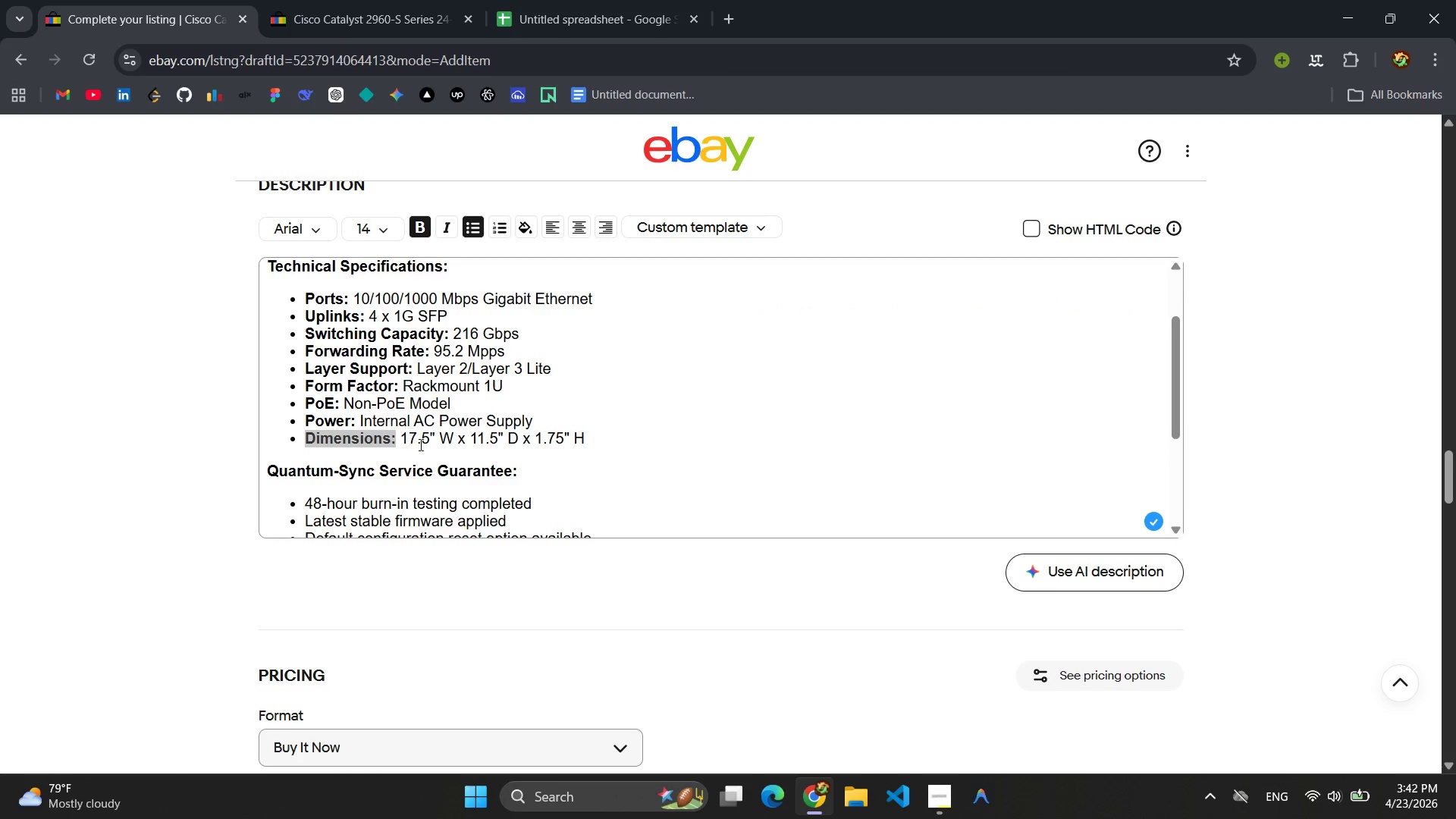 
left_click([613, 450])
 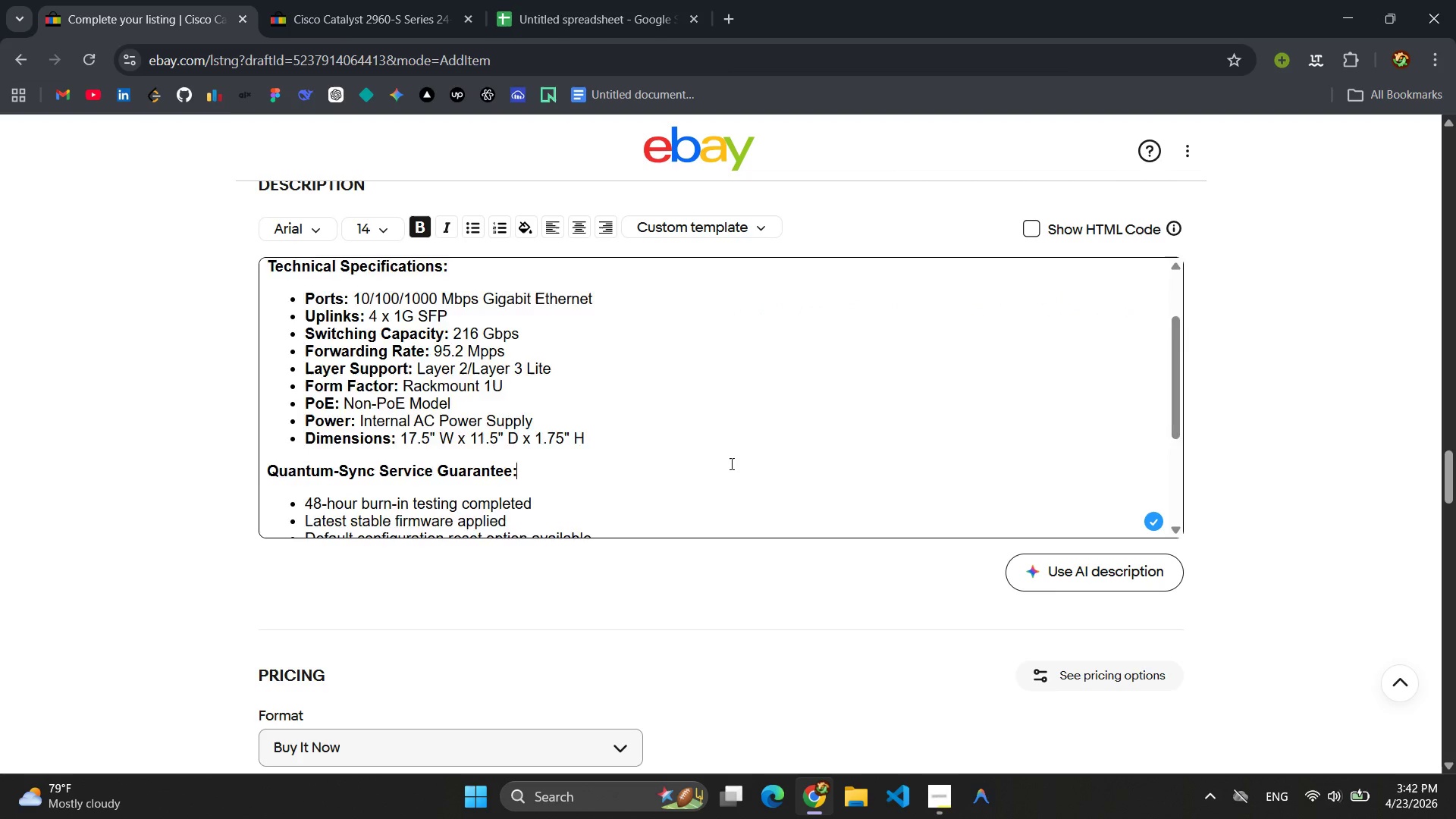 
scroll: coordinate [730, 463], scroll_direction: up, amount: 2.0
 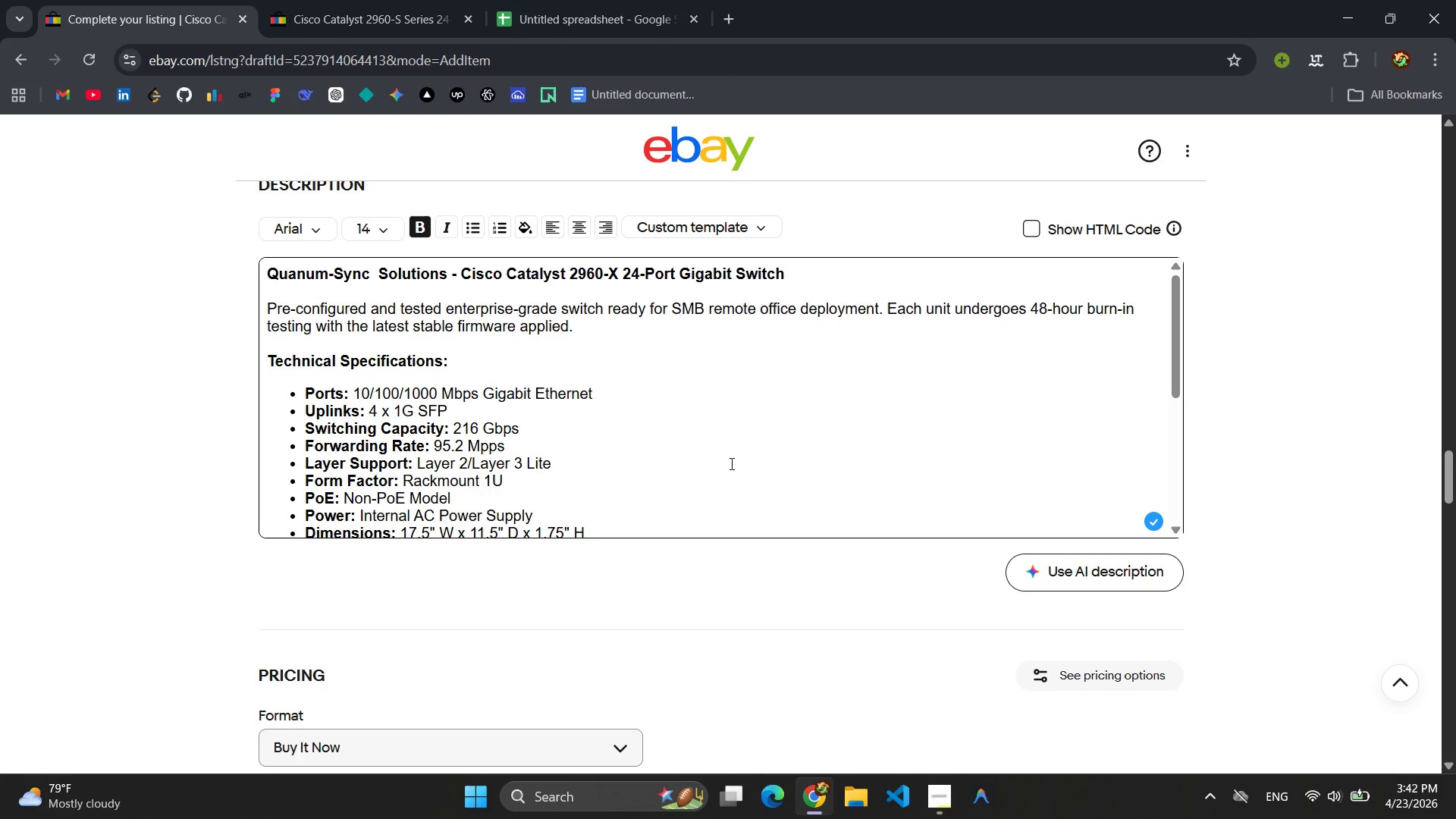 
scroll: coordinate [730, 463], scroll_direction: down, amount: 4.0
 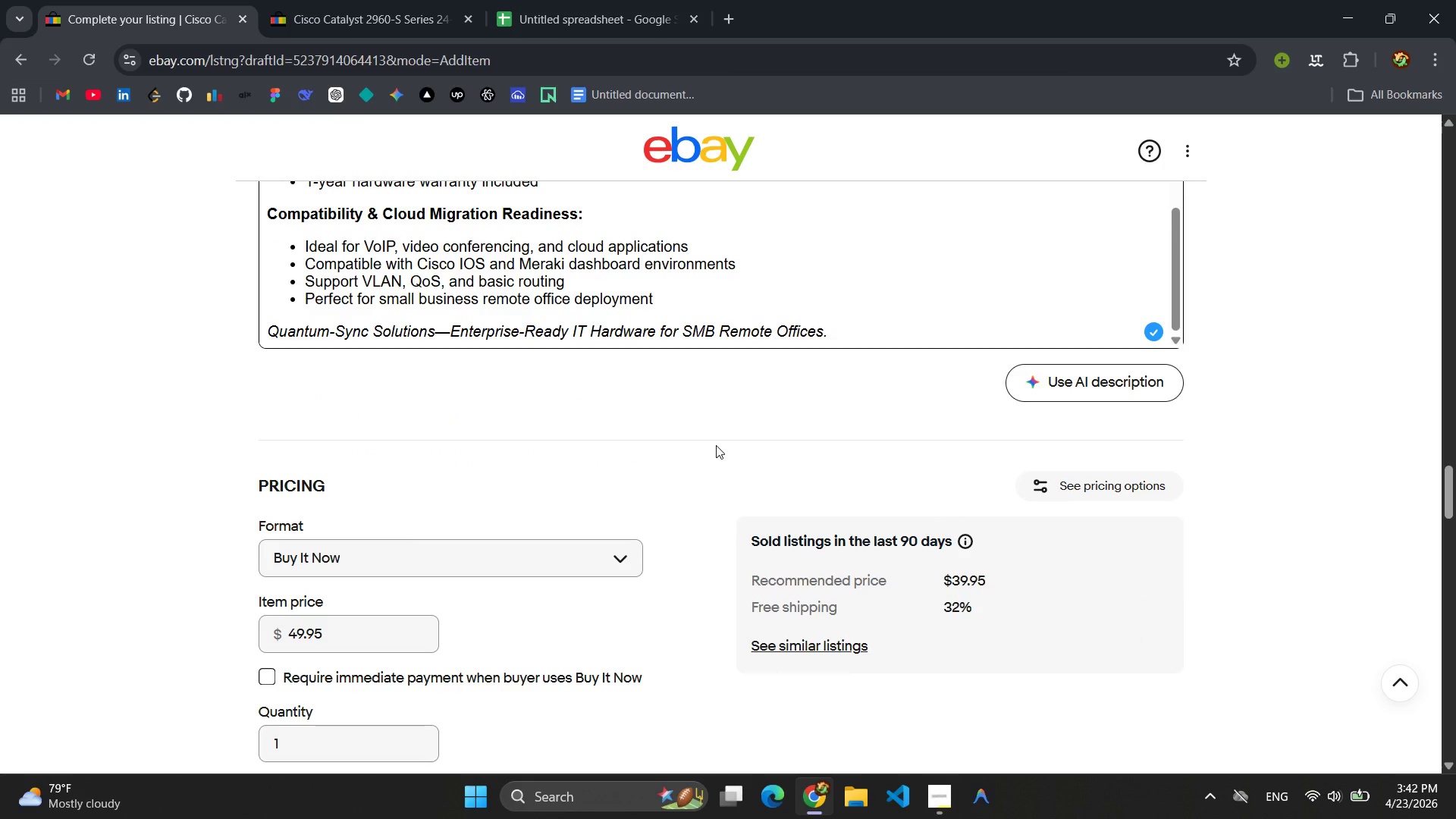 
wait(7.01)
 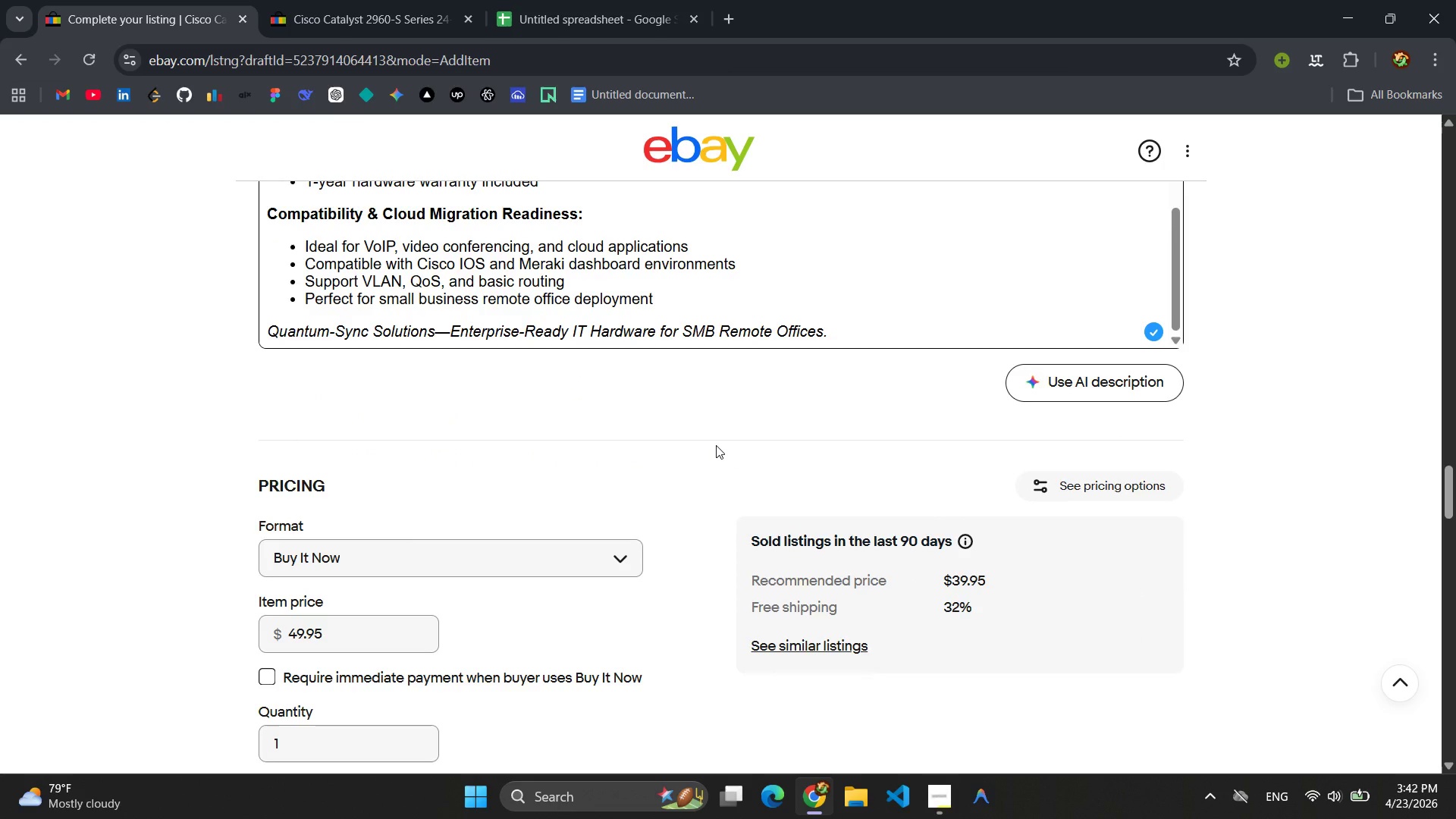 
scroll: coordinate [545, 585], scroll_direction: up, amount: 8.0
 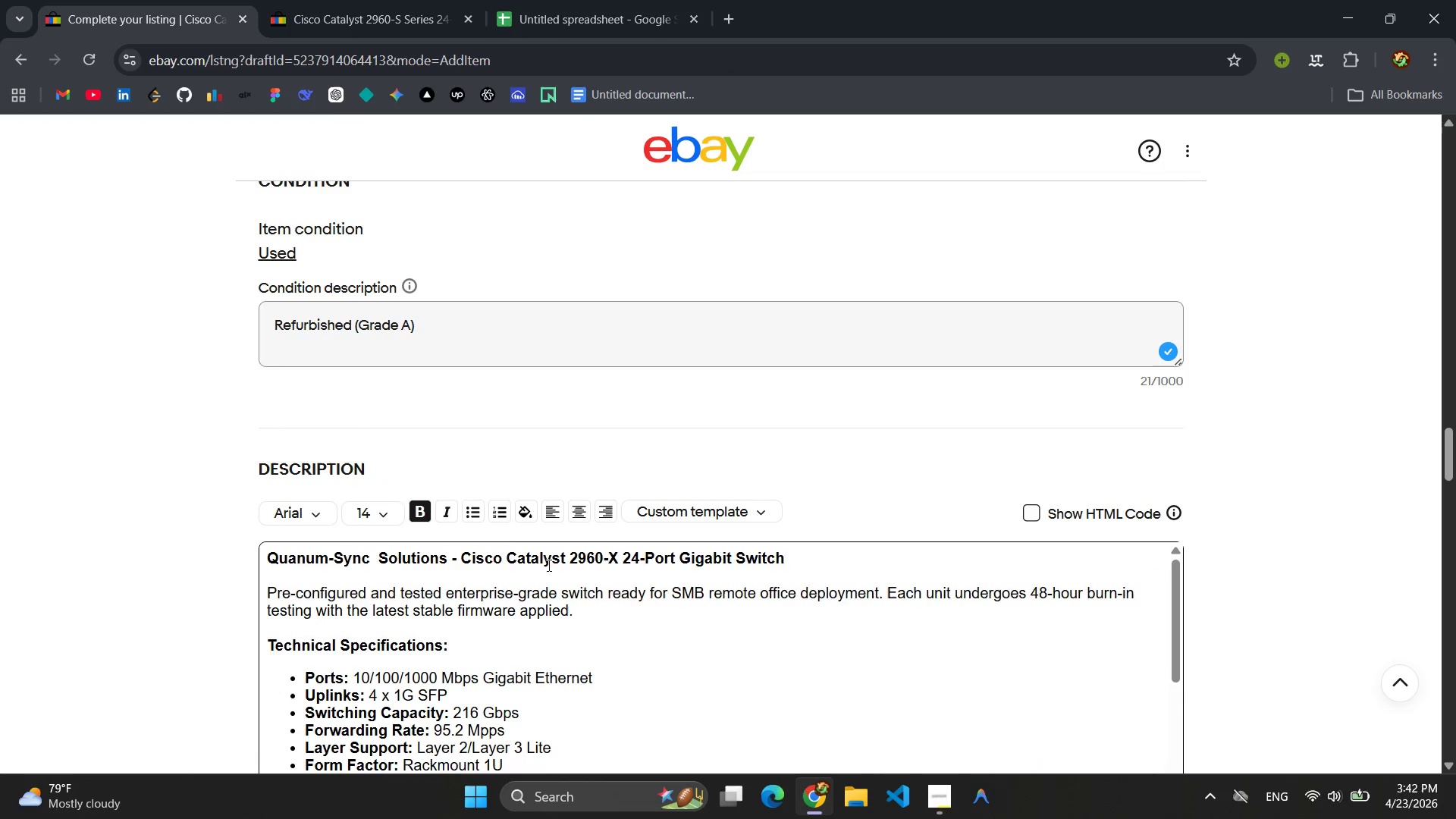 
scroll: coordinate [805, 479], scroll_direction: down, amount: 5.0
 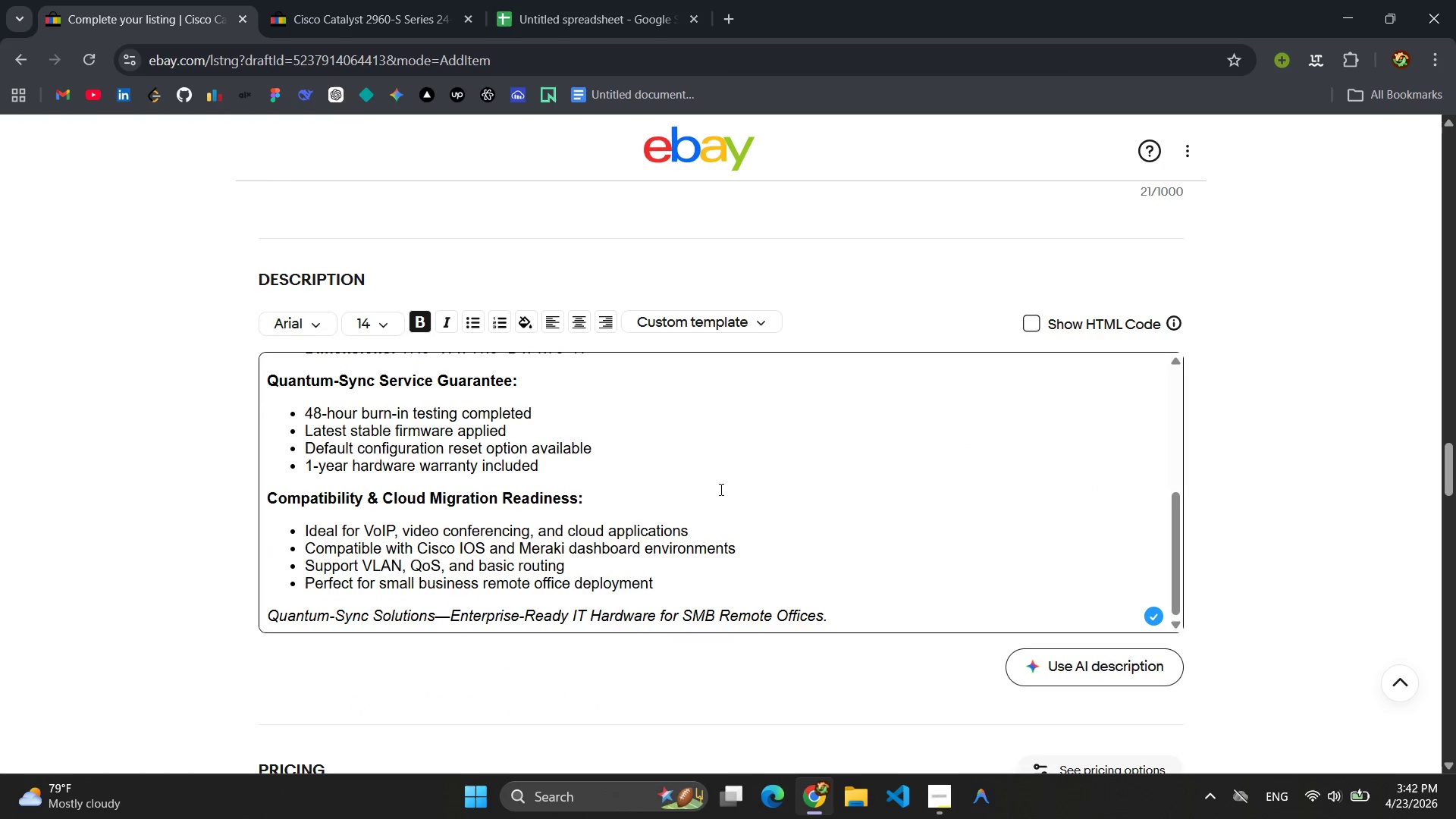 
scroll: coordinate [720, 489], scroll_direction: up, amount: 3.0
 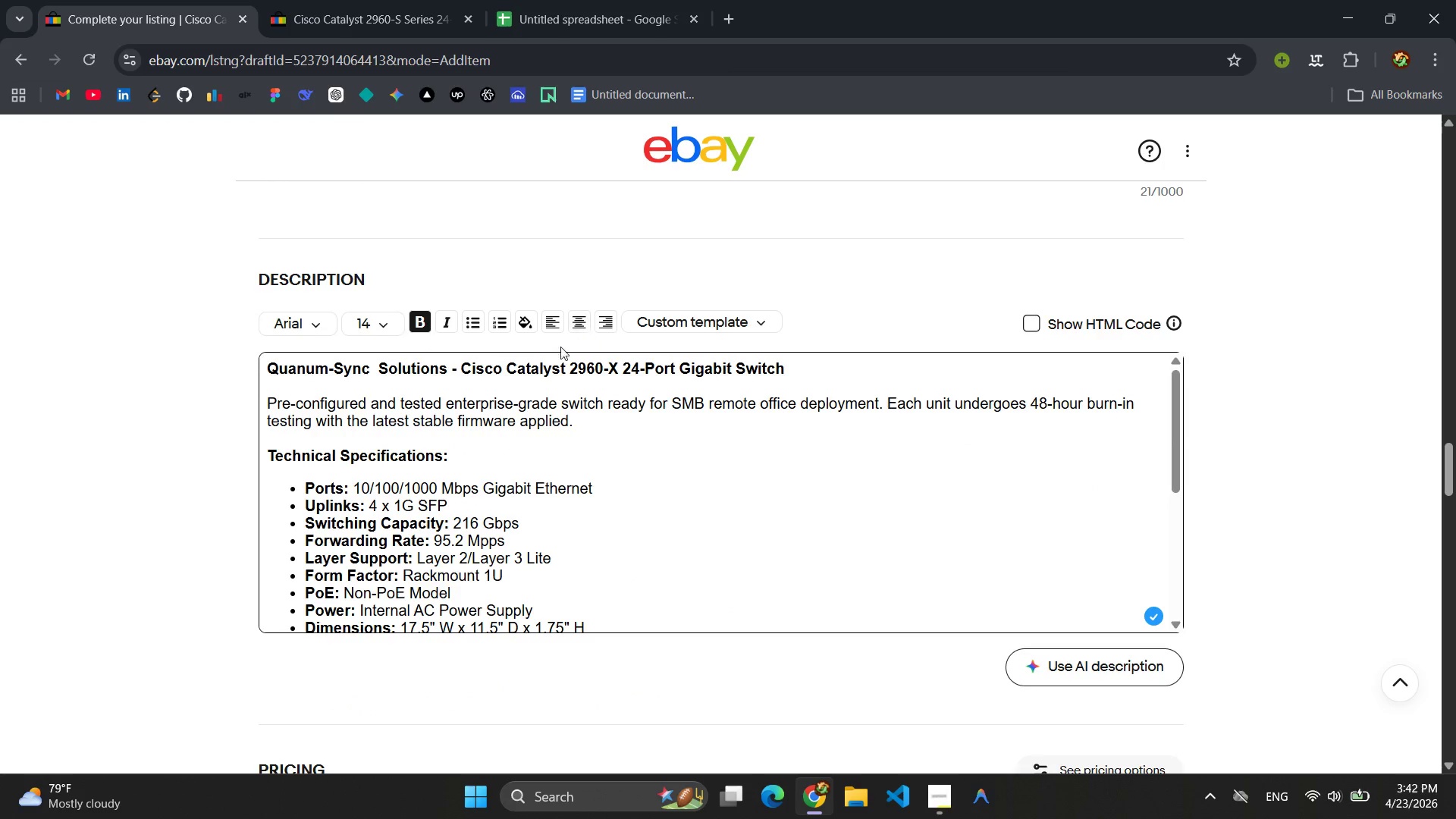 
wait(6.76)
 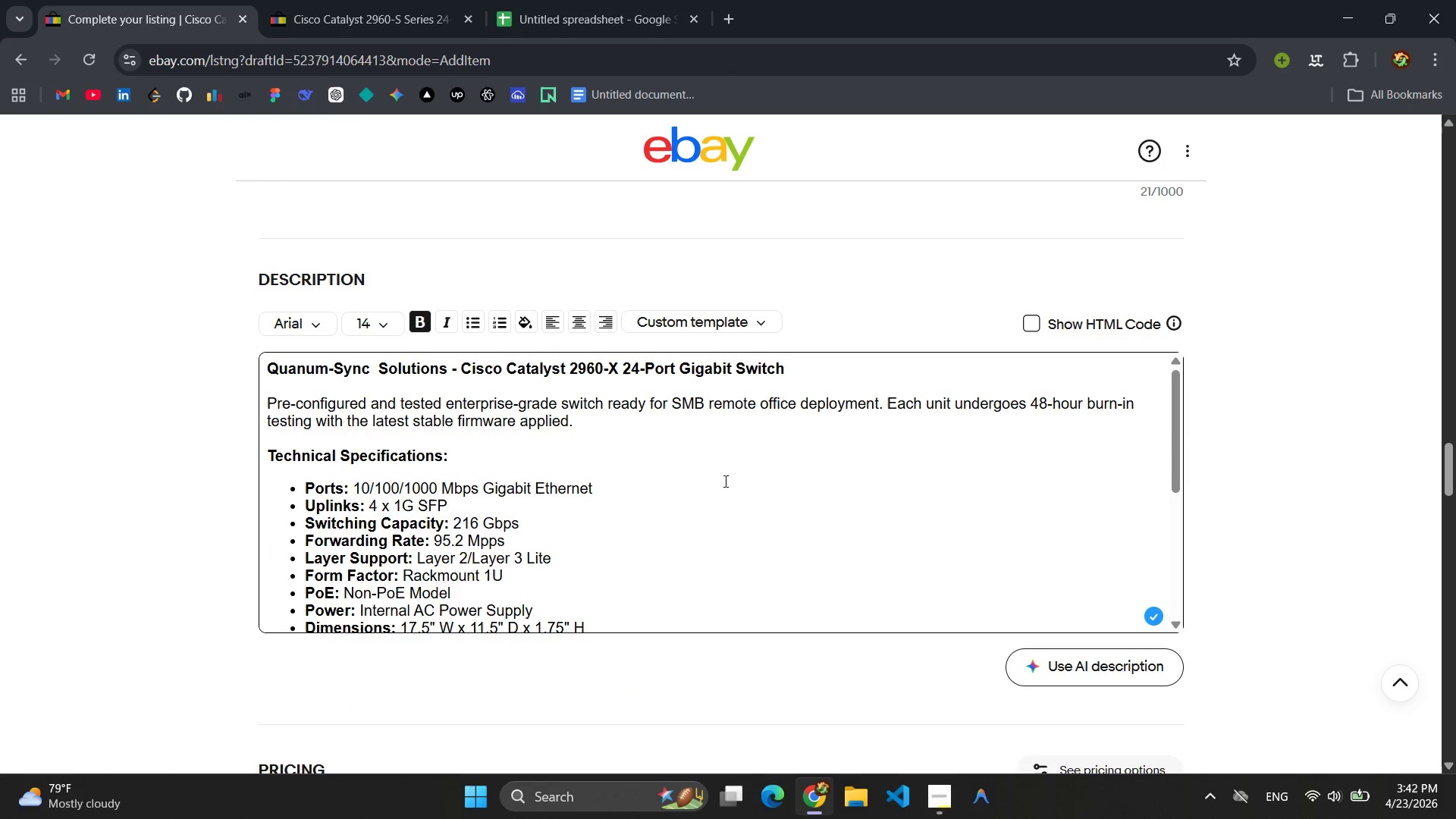 
scroll: coordinate [686, 530], scroll_direction: down, amount: 2.0
 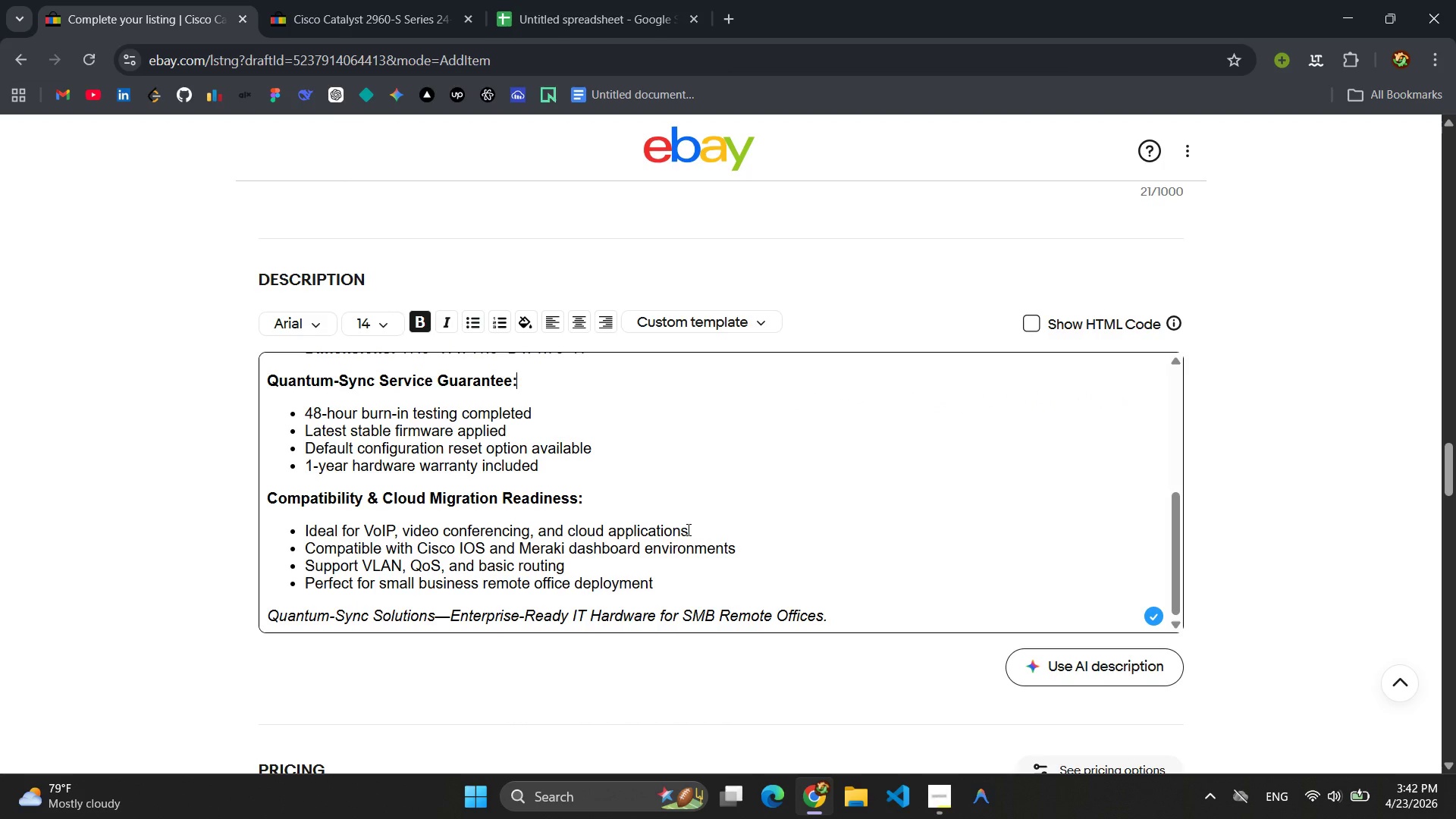 
wait(10.36)
 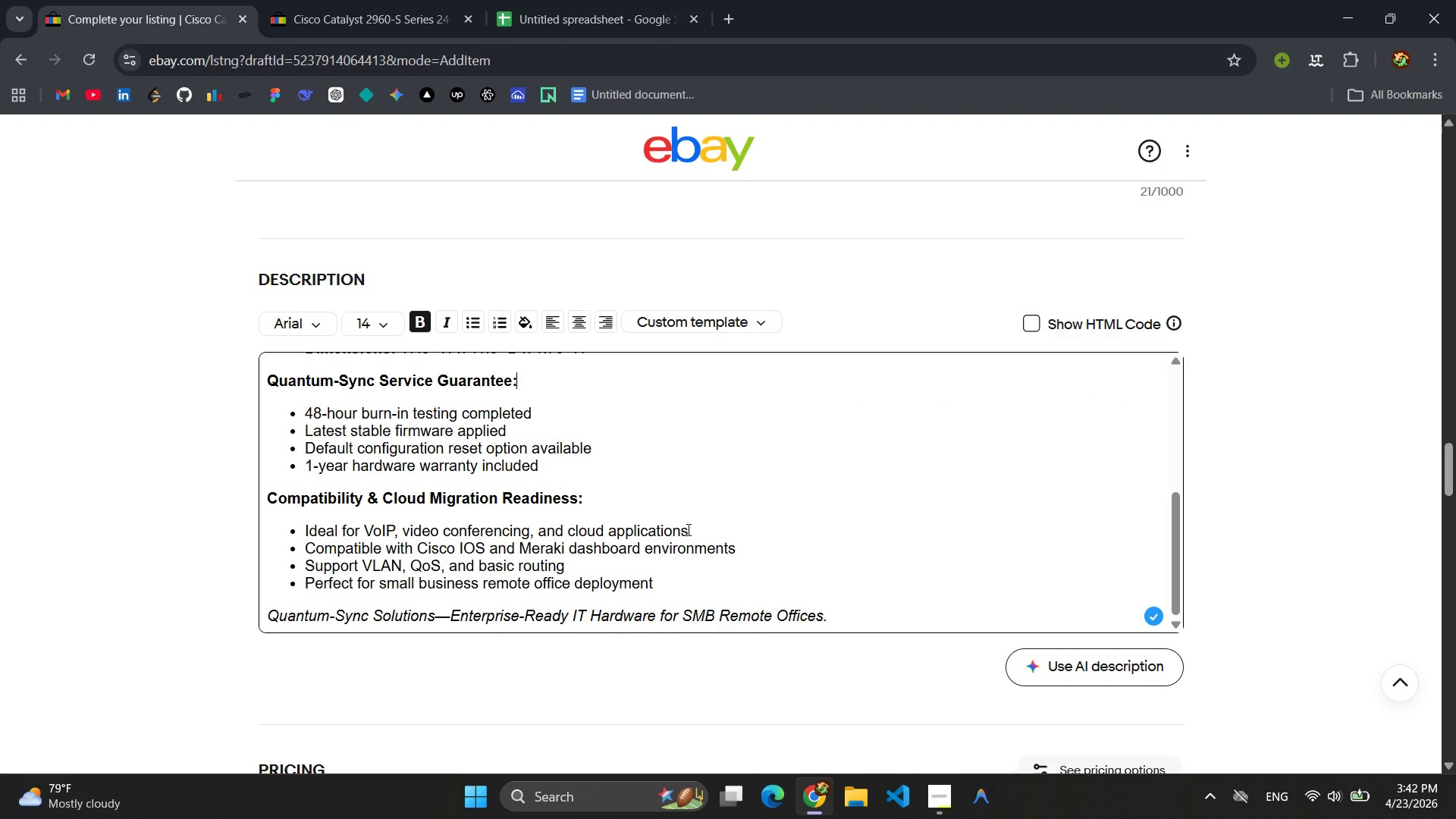 
left_click([623, 665])
 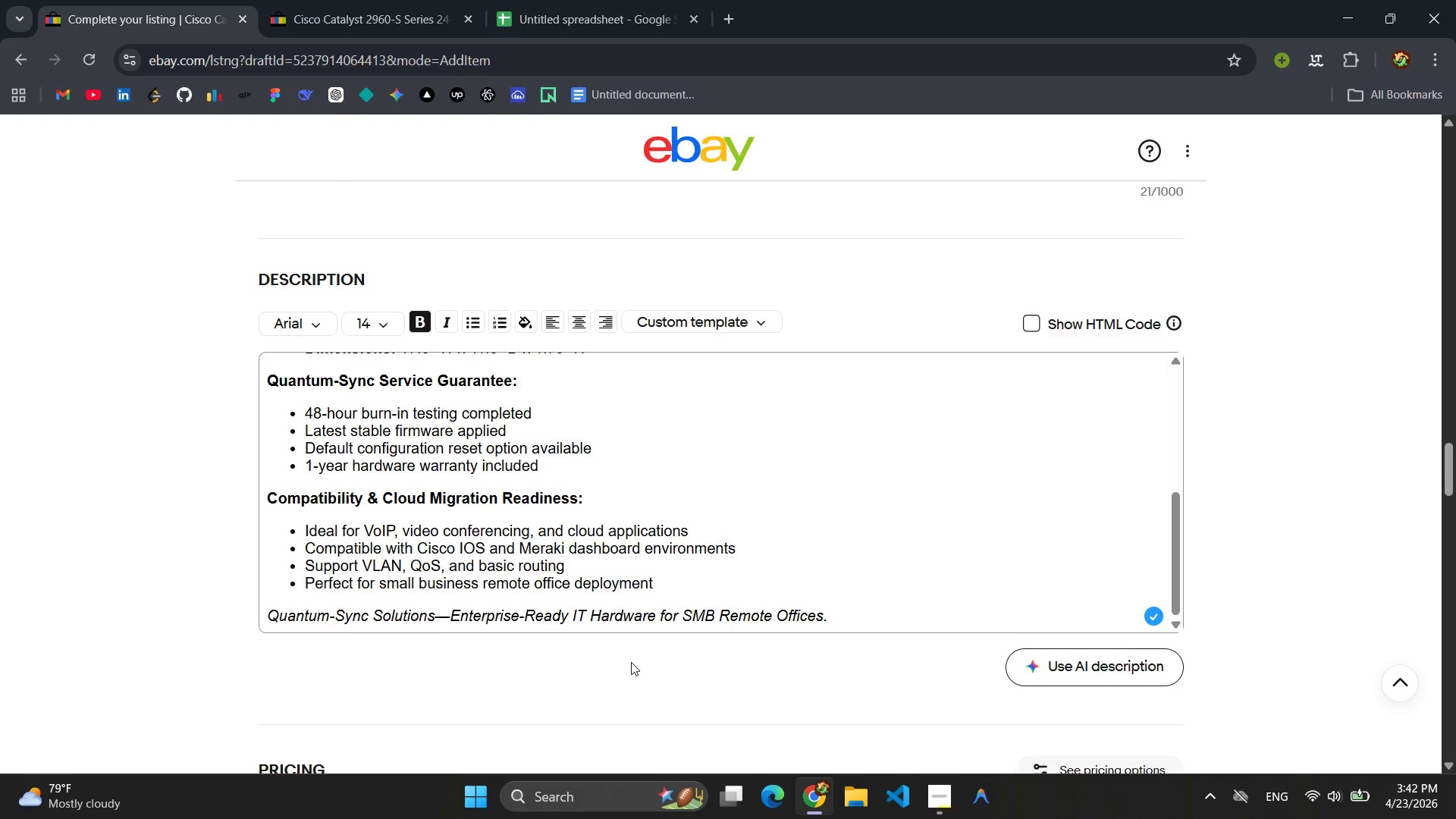 
scroll: coordinate [741, 559], scroll_direction: down, amount: 16.0
 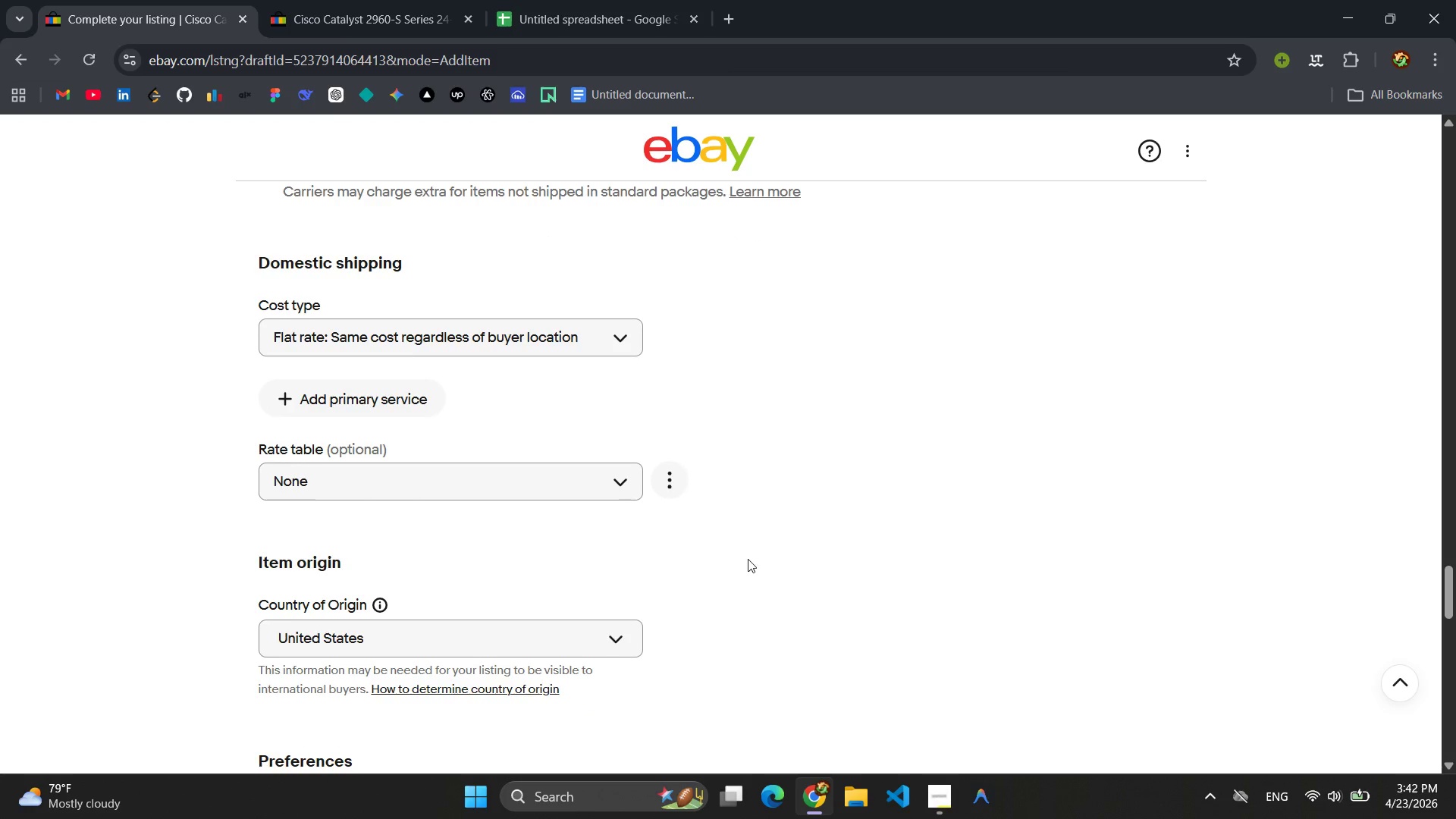 
scroll: coordinate [661, 547], scroll_direction: down, amount: 15.0
 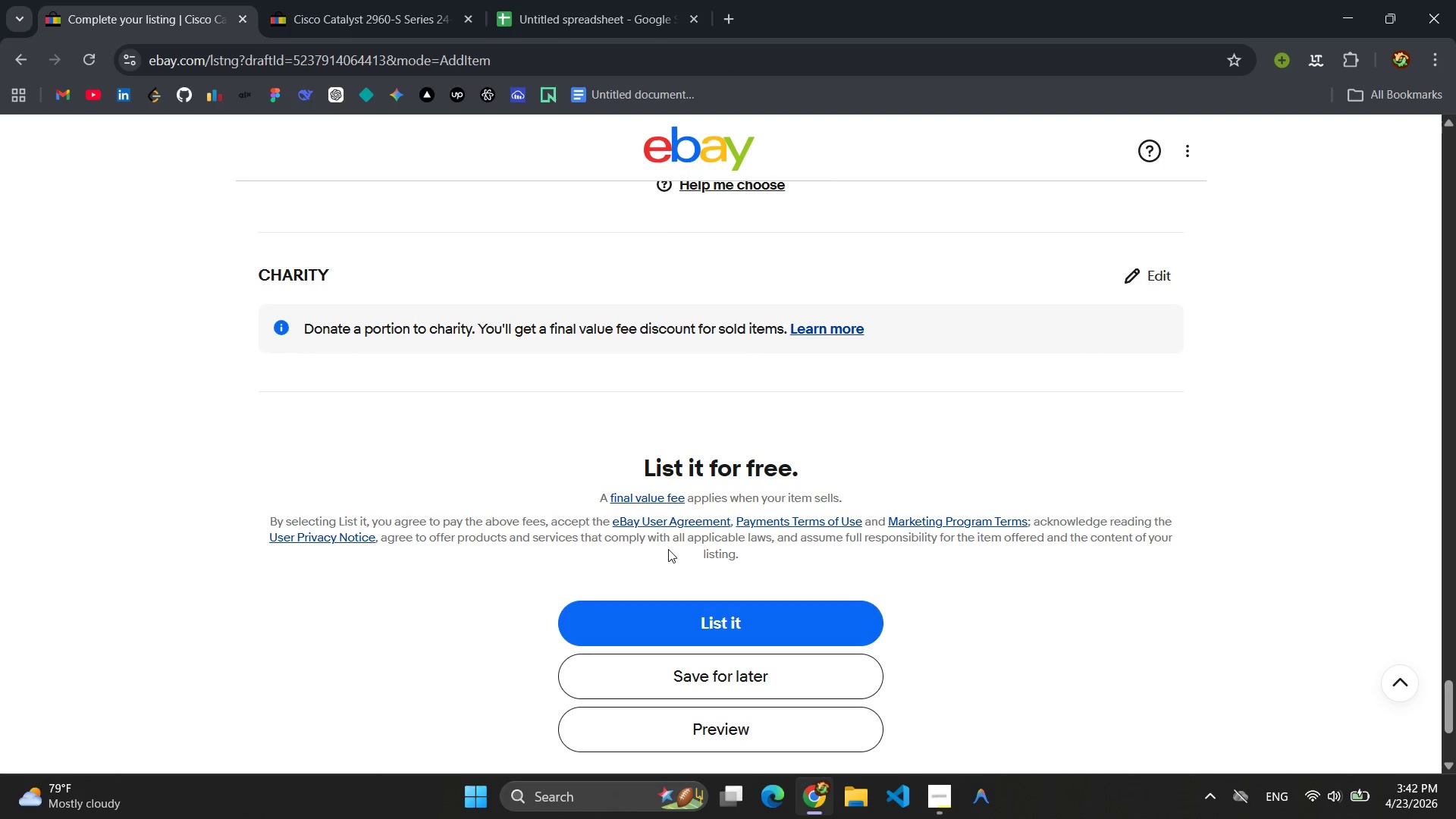 
scroll: coordinate [682, 535], scroll_direction: up, amount: 24.0
 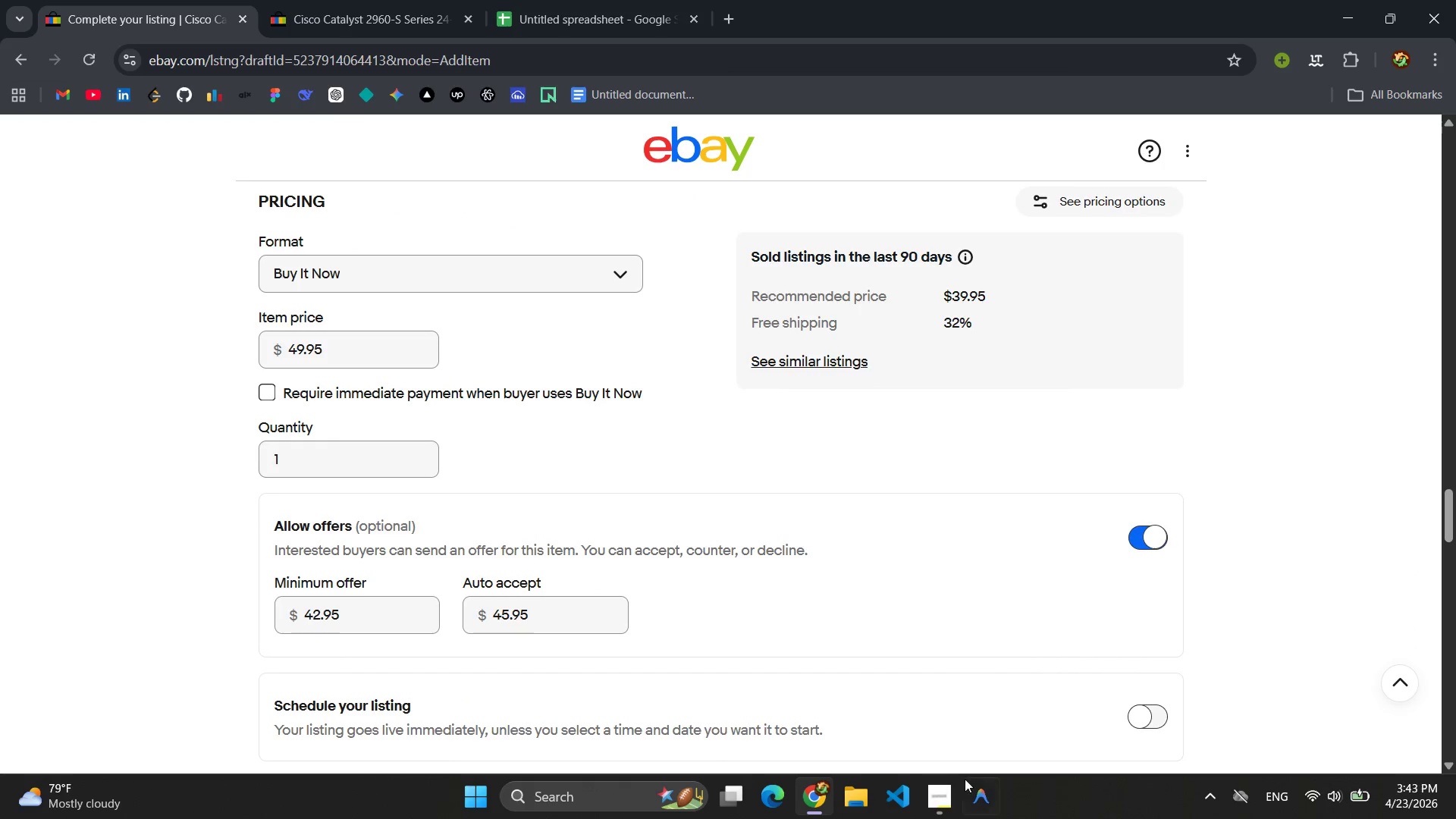 
left_click([941, 801])